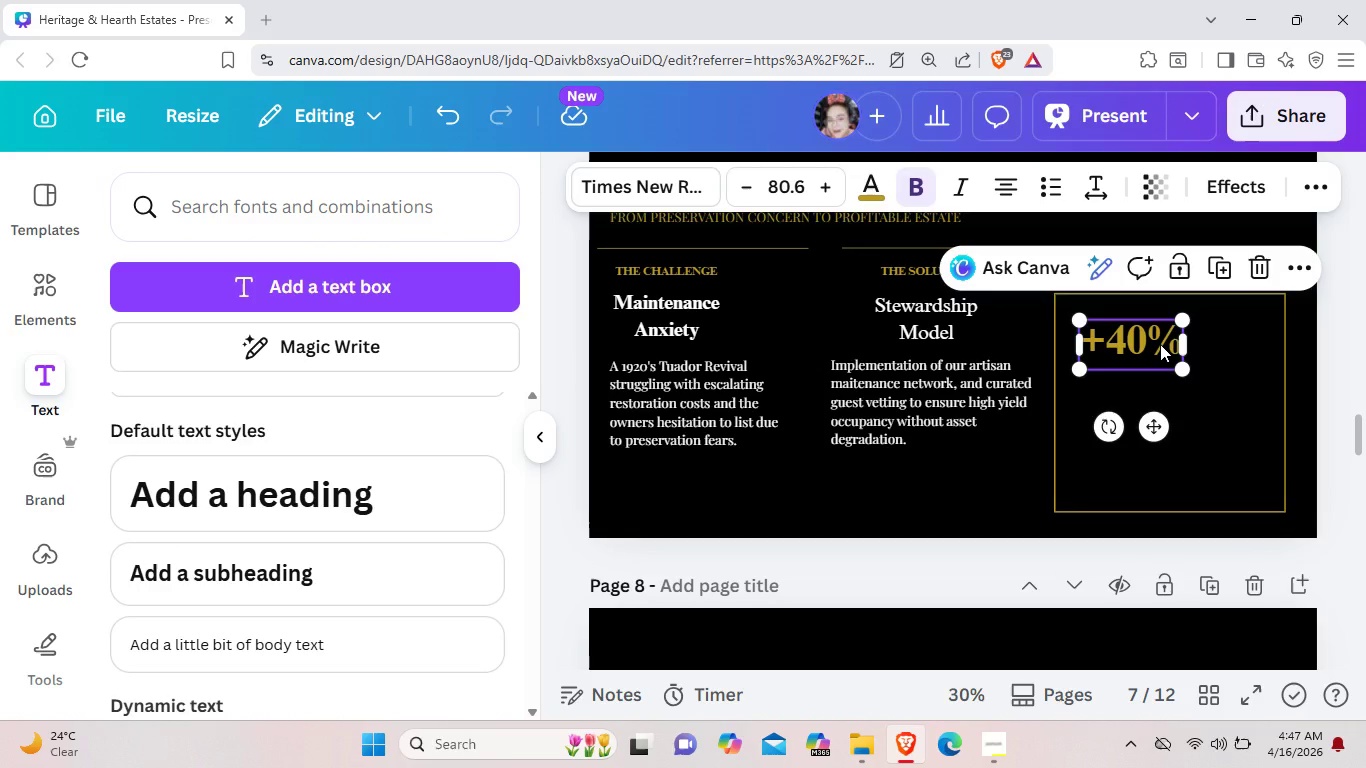 
left_click([1160, 344])
 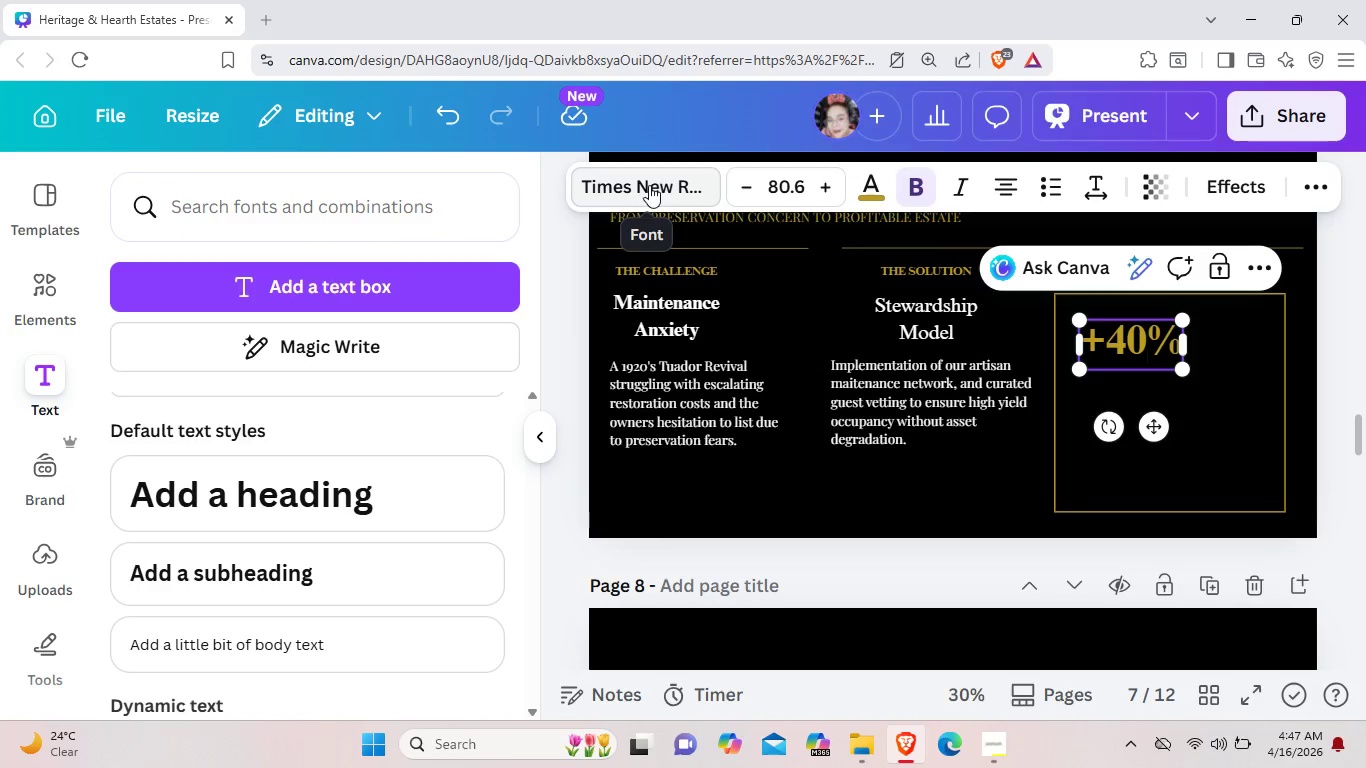 
left_click([1205, 398])
 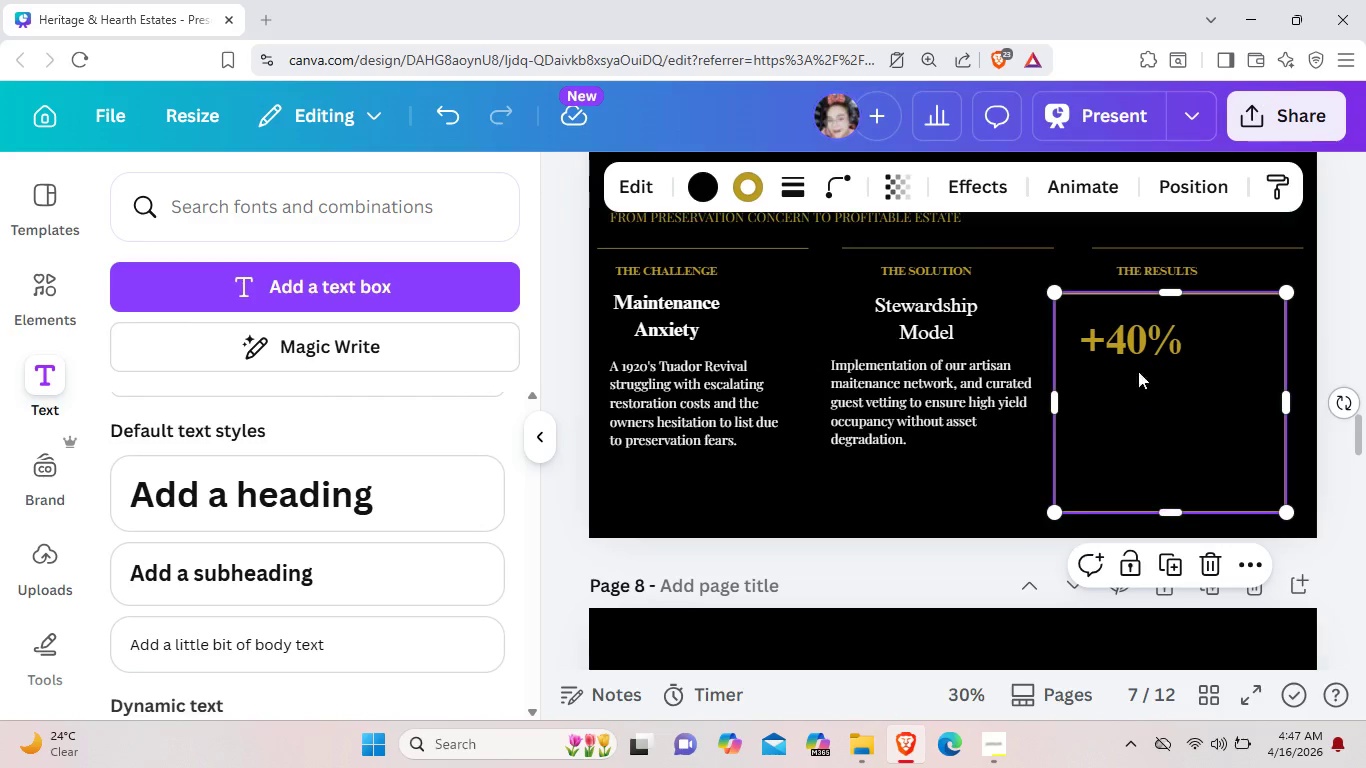 
wait(5.72)
 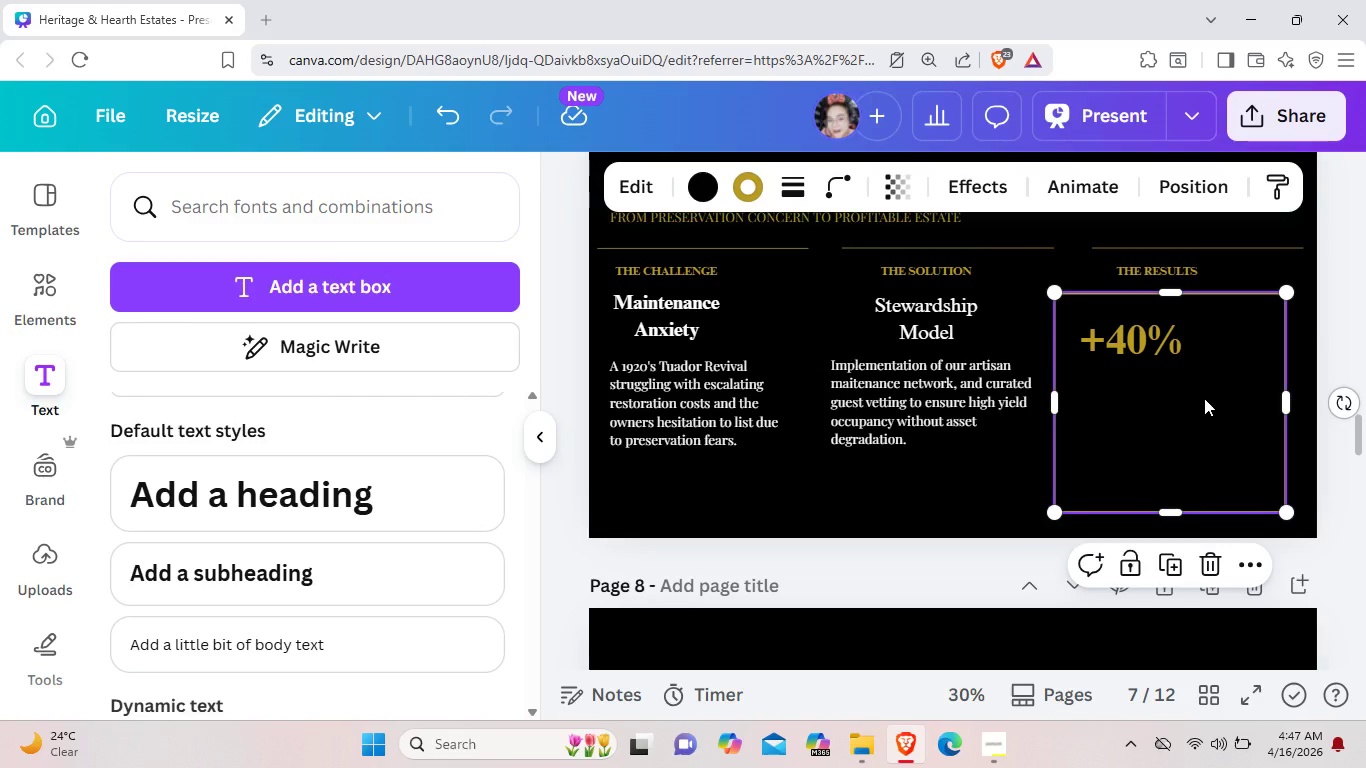 
left_click([940, 317])
 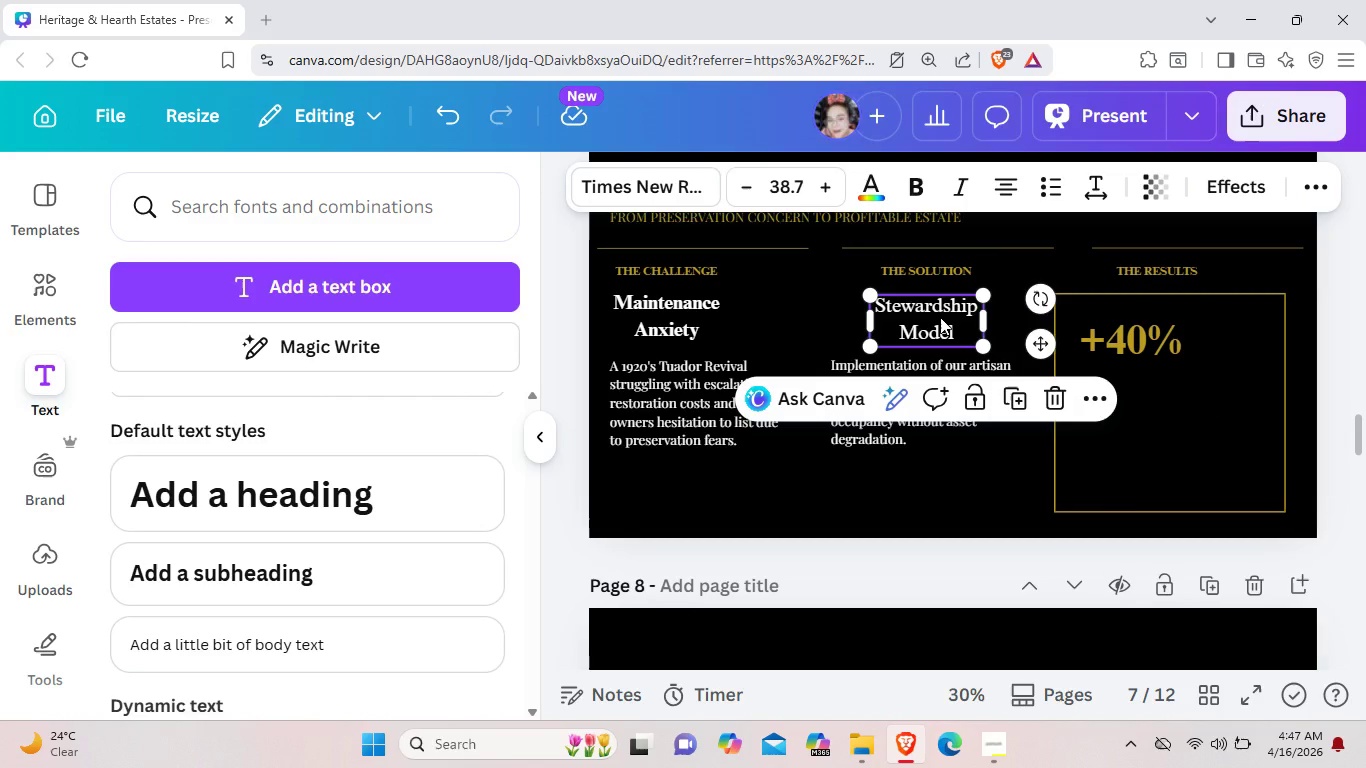 
hold_key(key=ControlLeft, duration=1.5)
 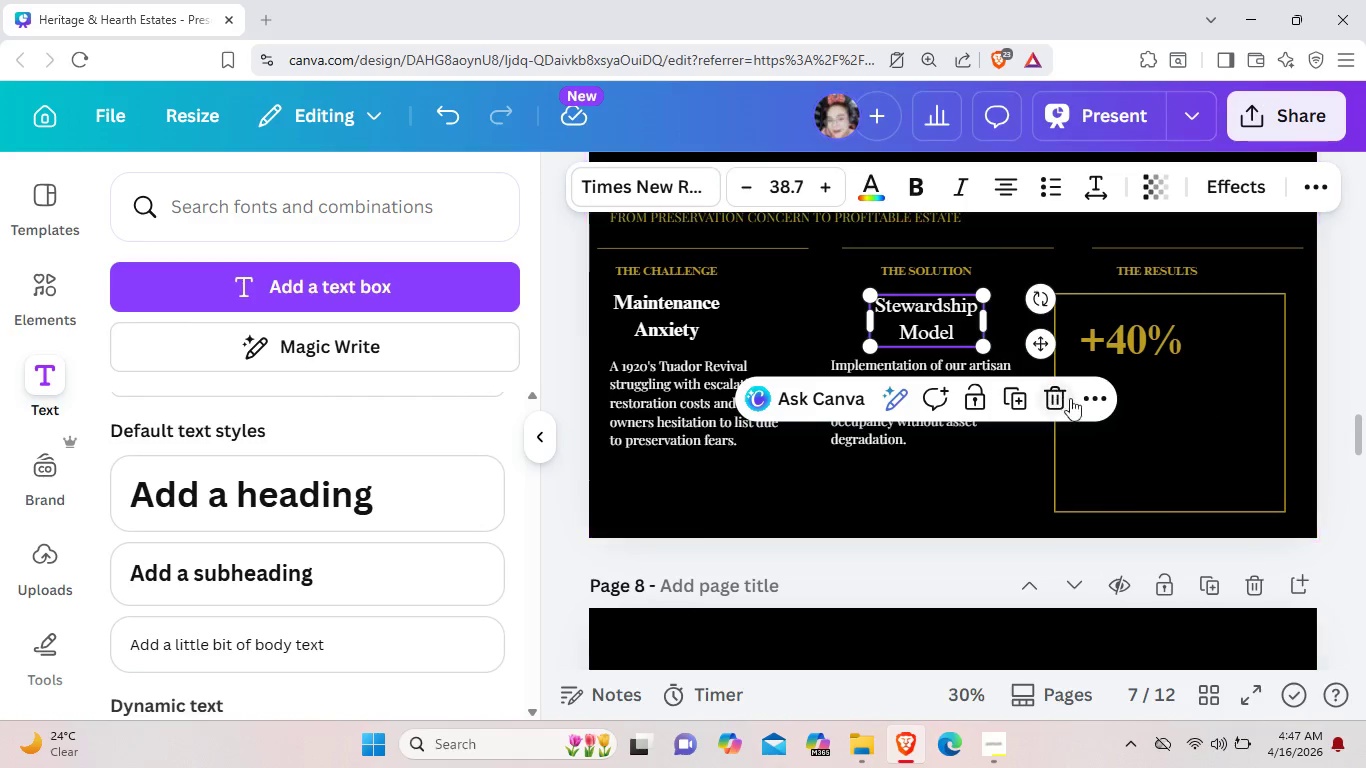 
key(Control+ControlLeft)
 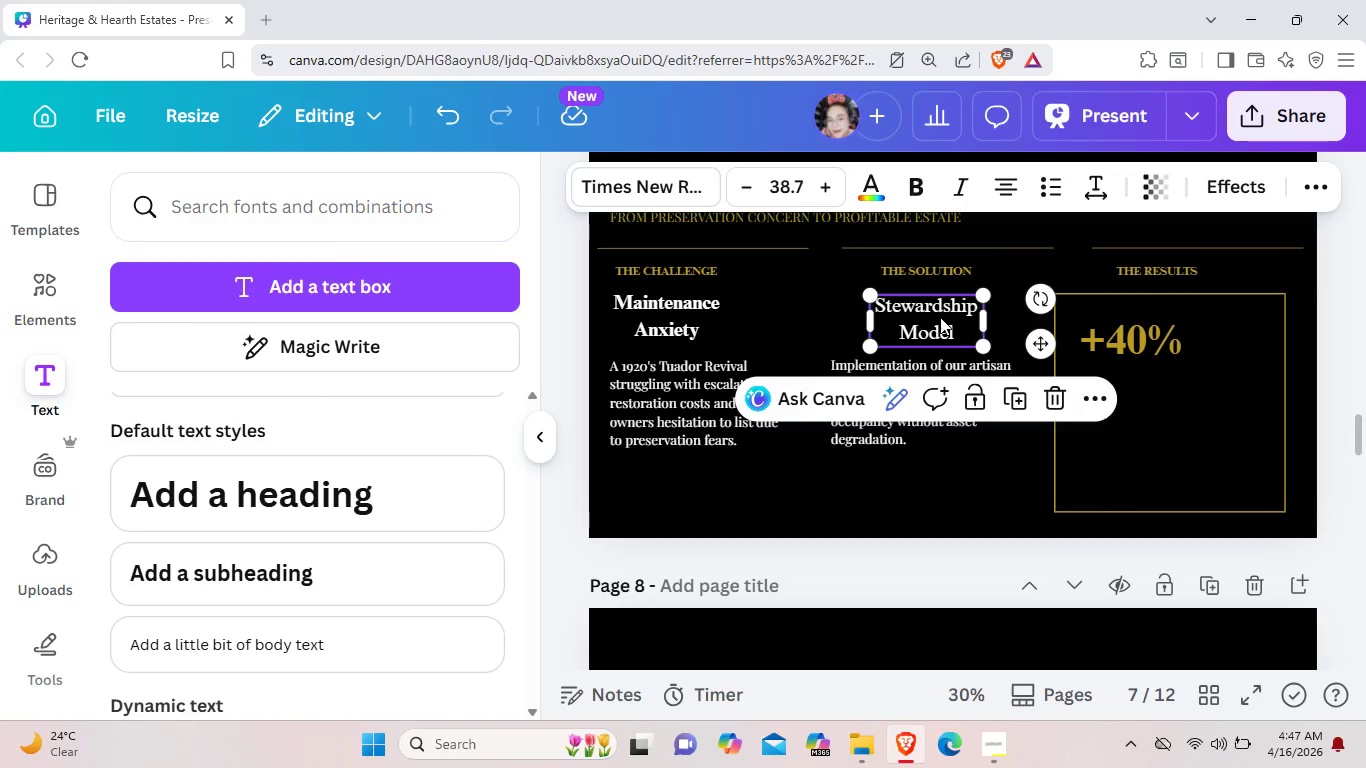 
key(Control+ControlLeft)
 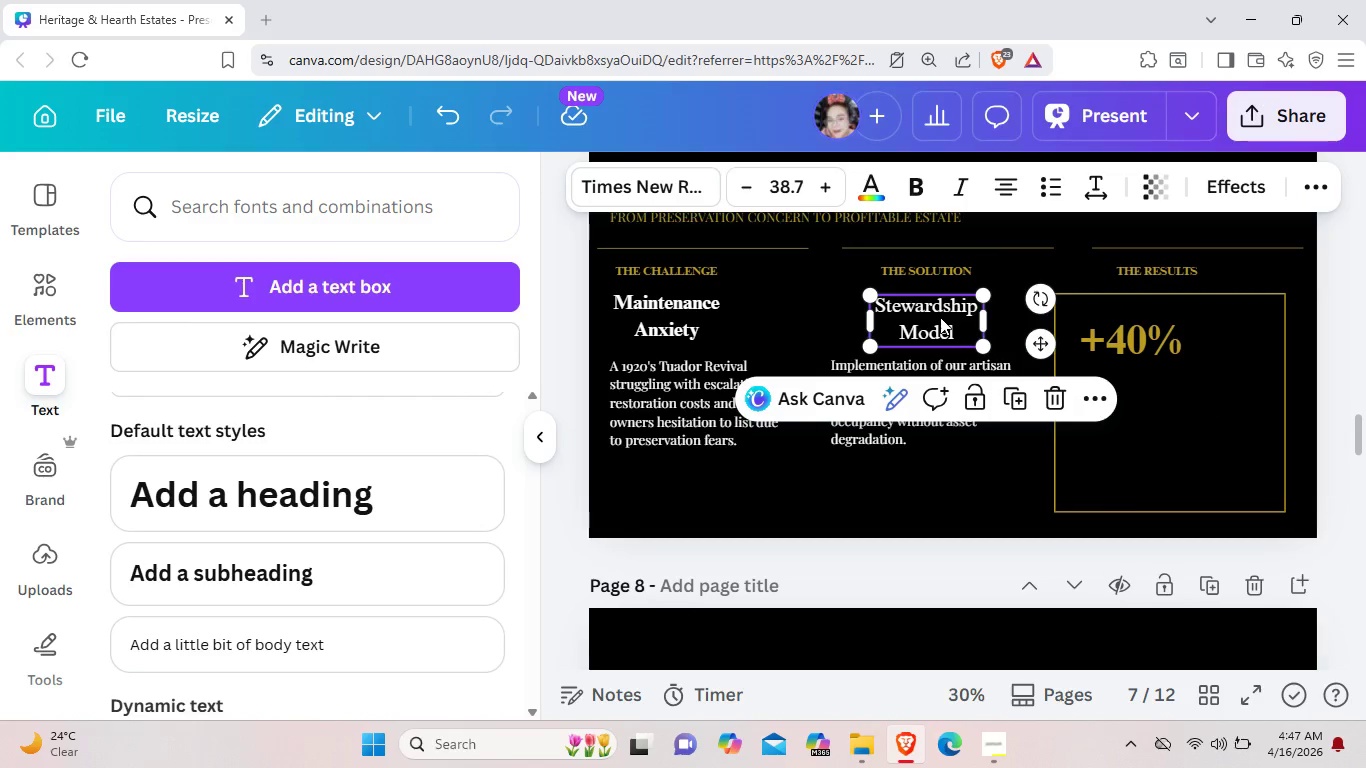 
key(Control+ControlLeft)
 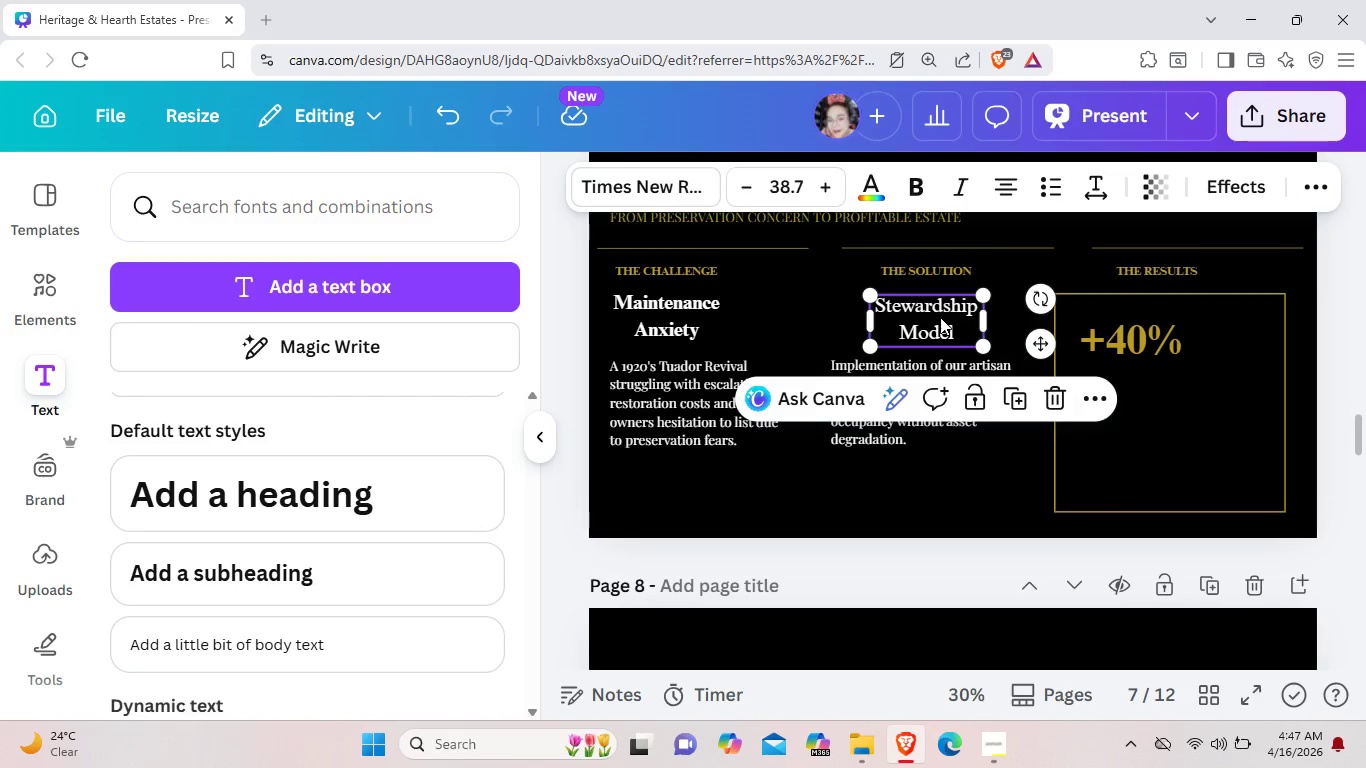 
key(Control+ControlLeft)
 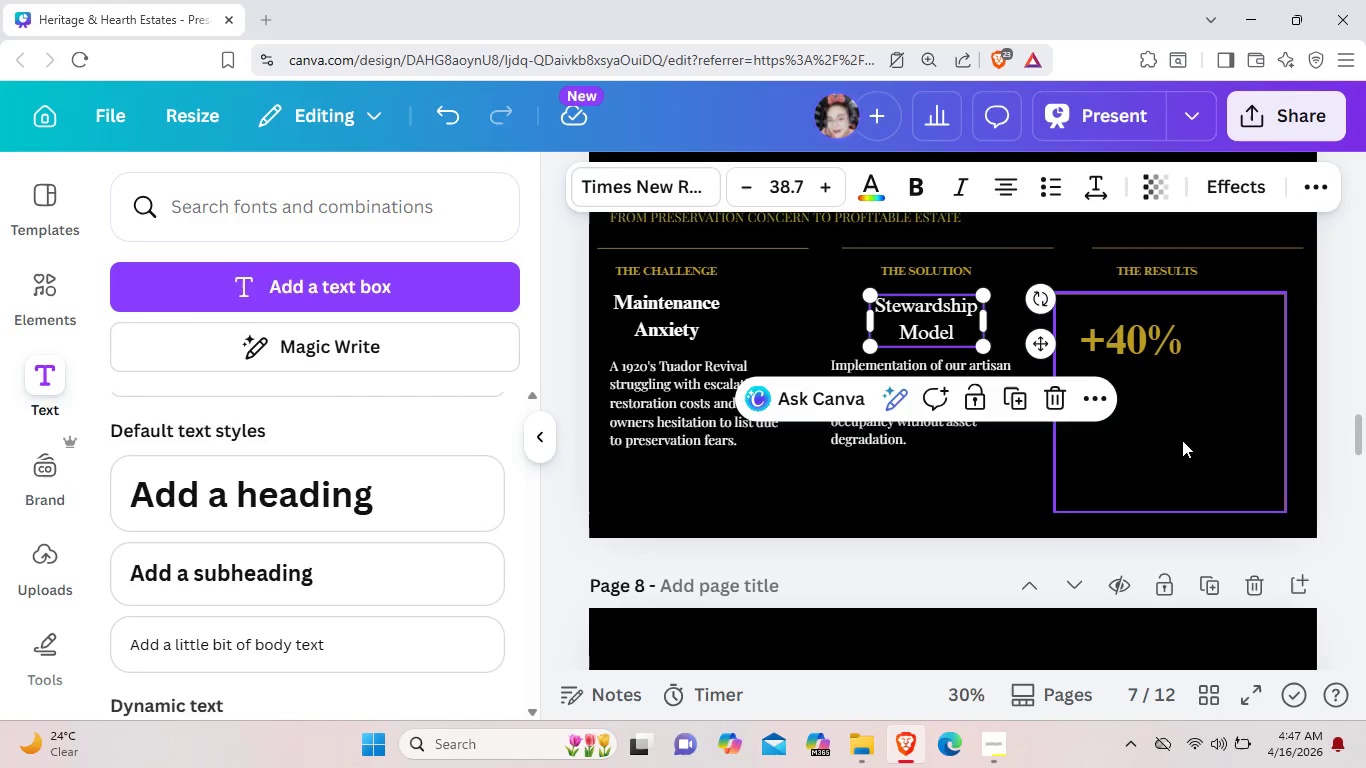 
left_click([1182, 440])
 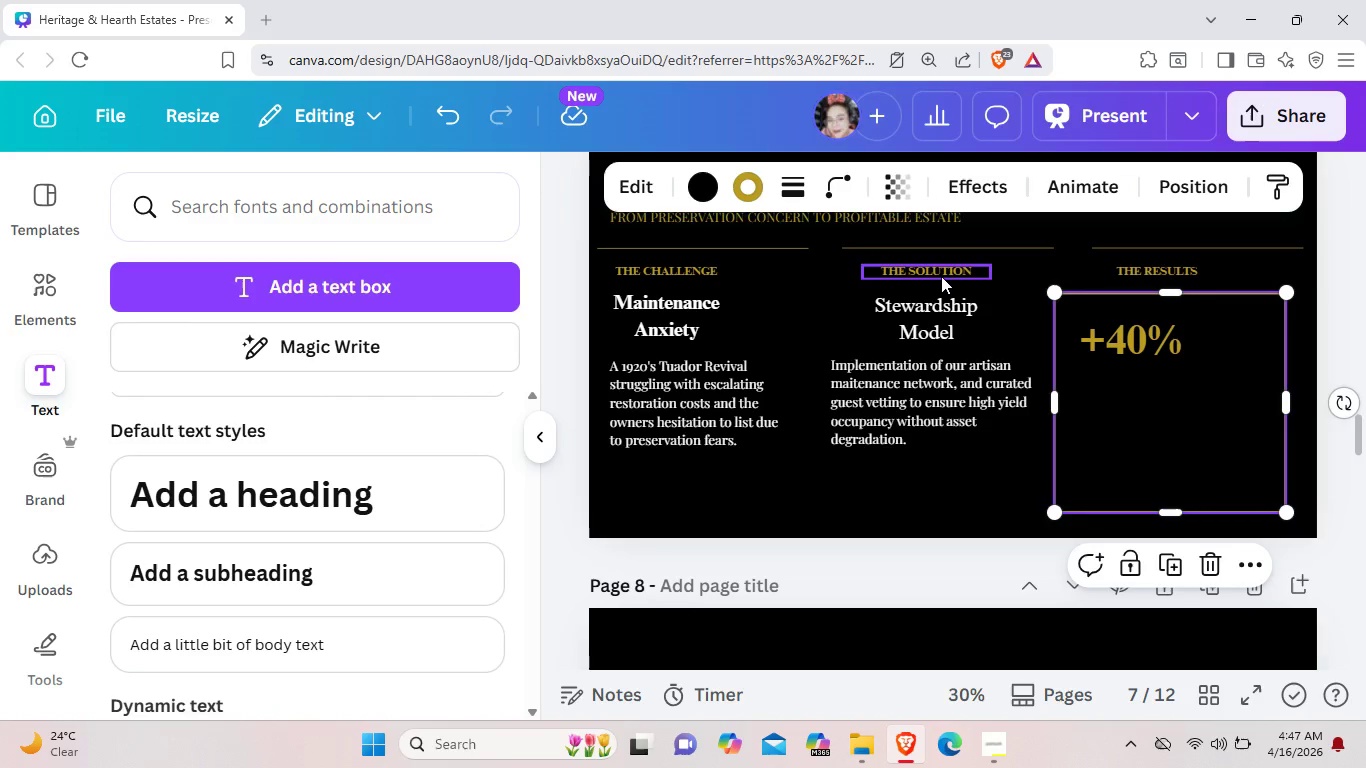 
left_click([941, 276])
 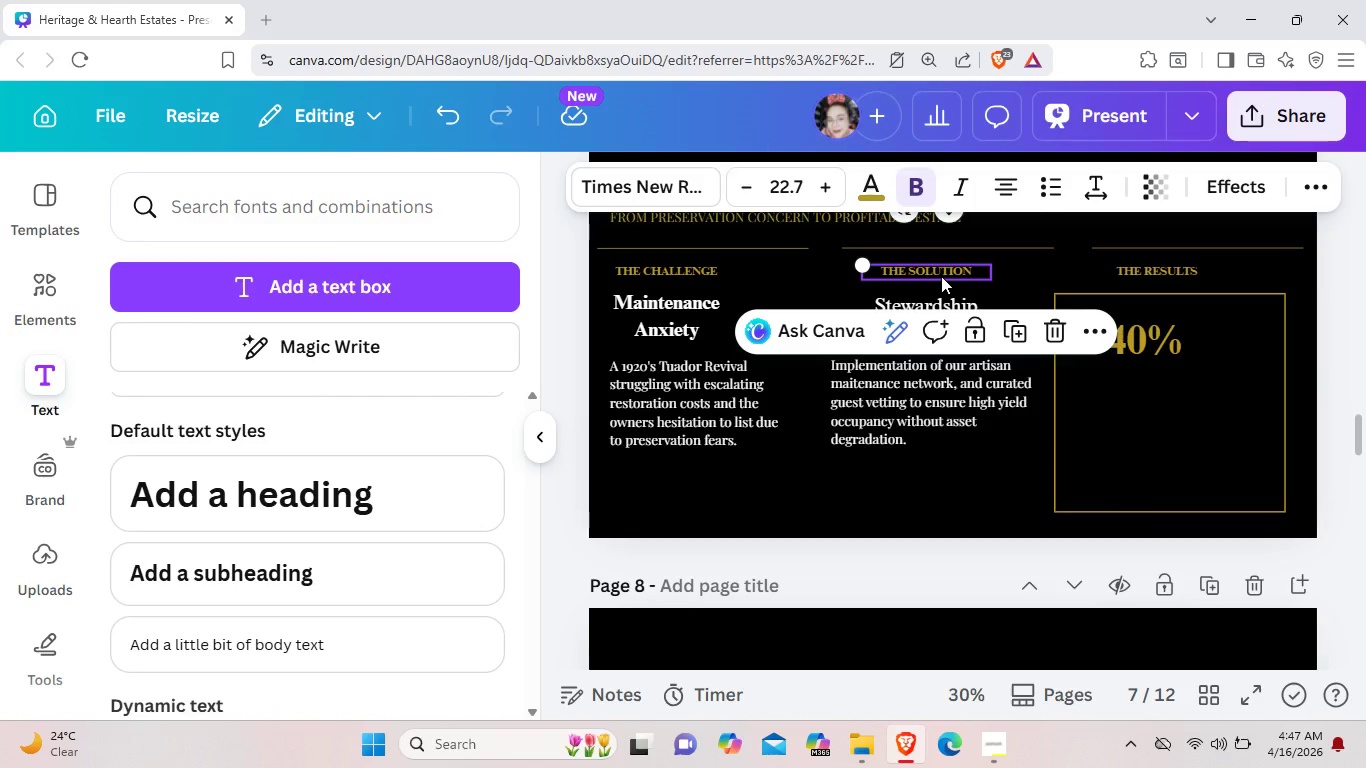 
key(Control+C)
 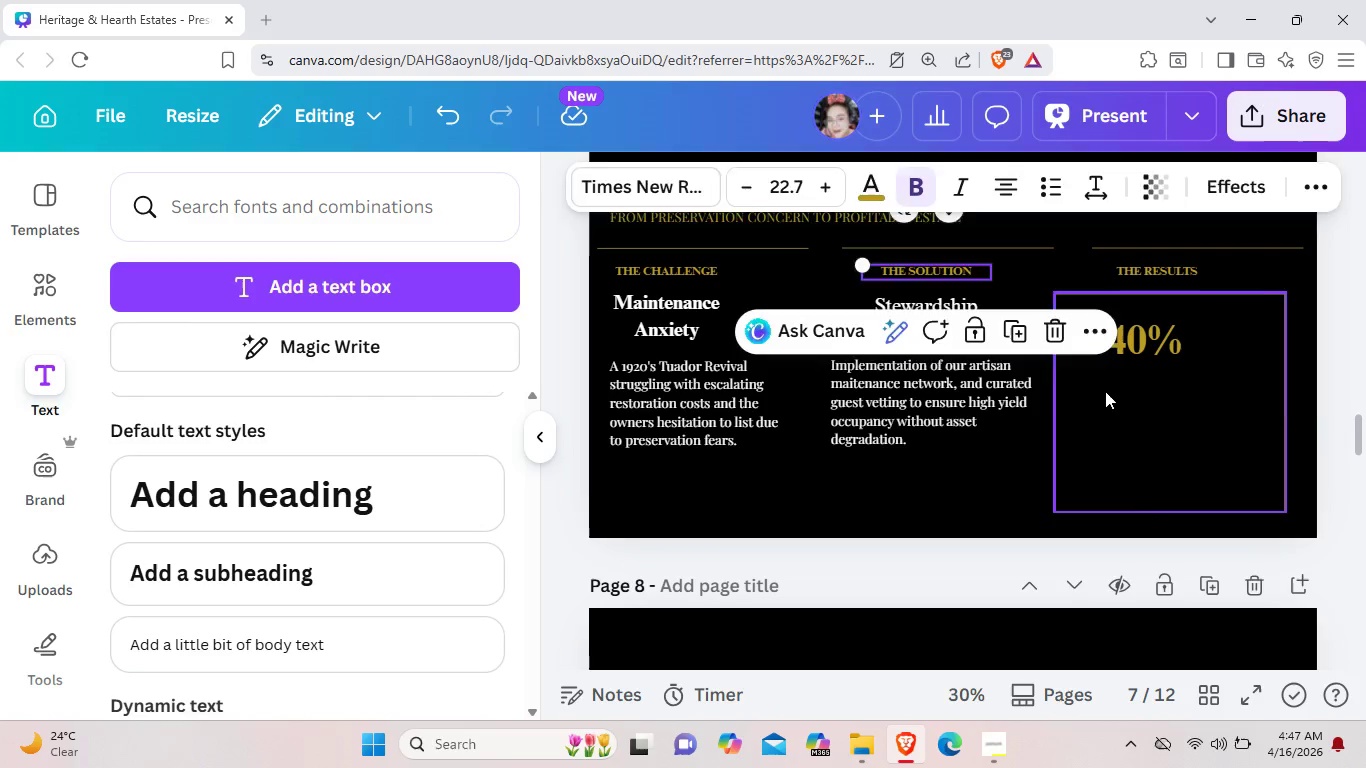 
left_click([1105, 391])
 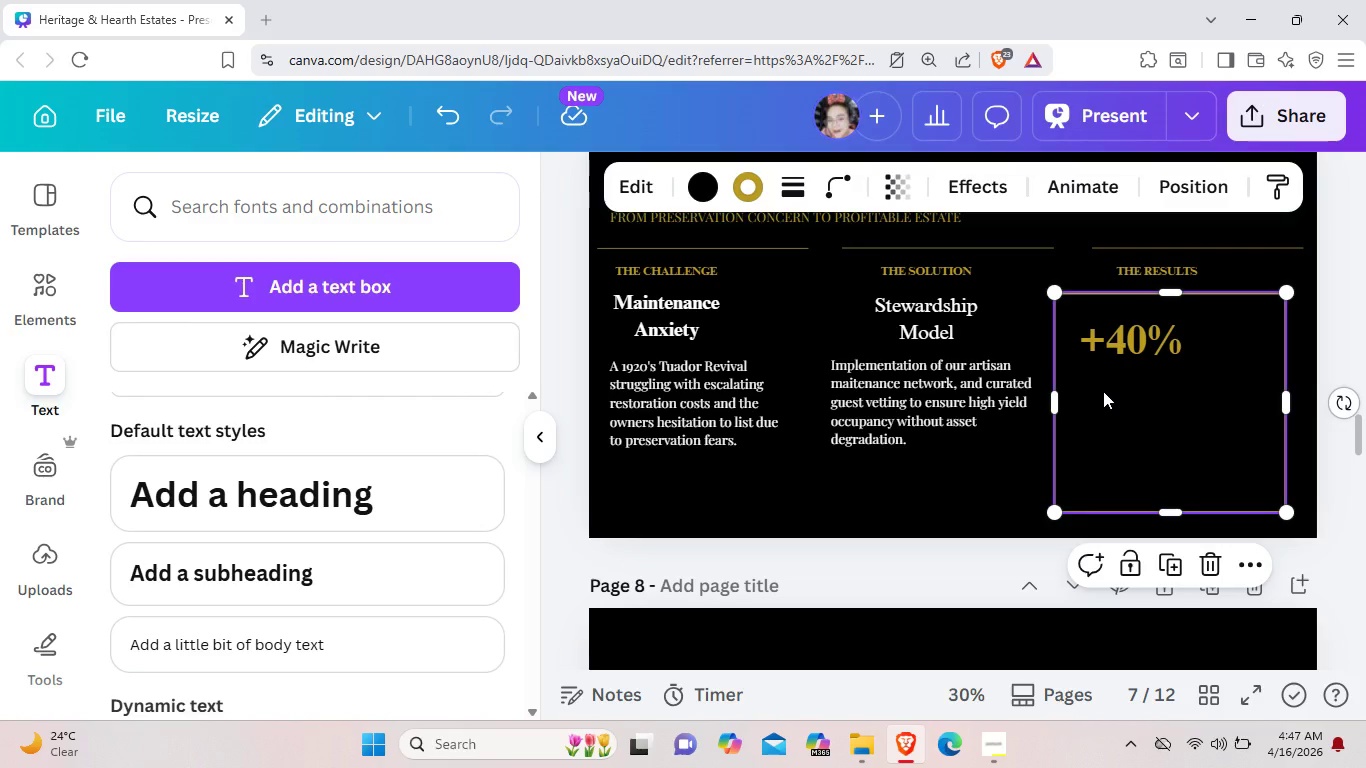 
key(Control+V)
 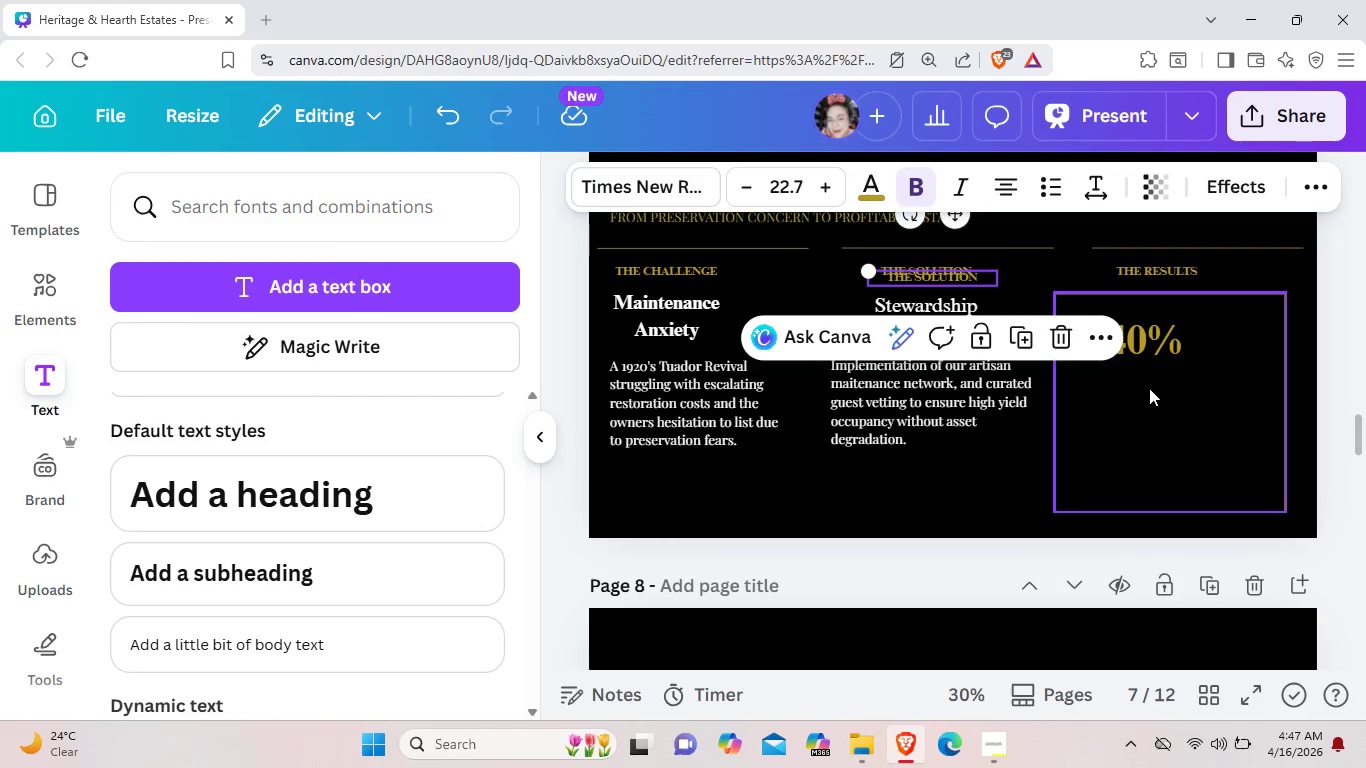 
left_click([1149, 388])
 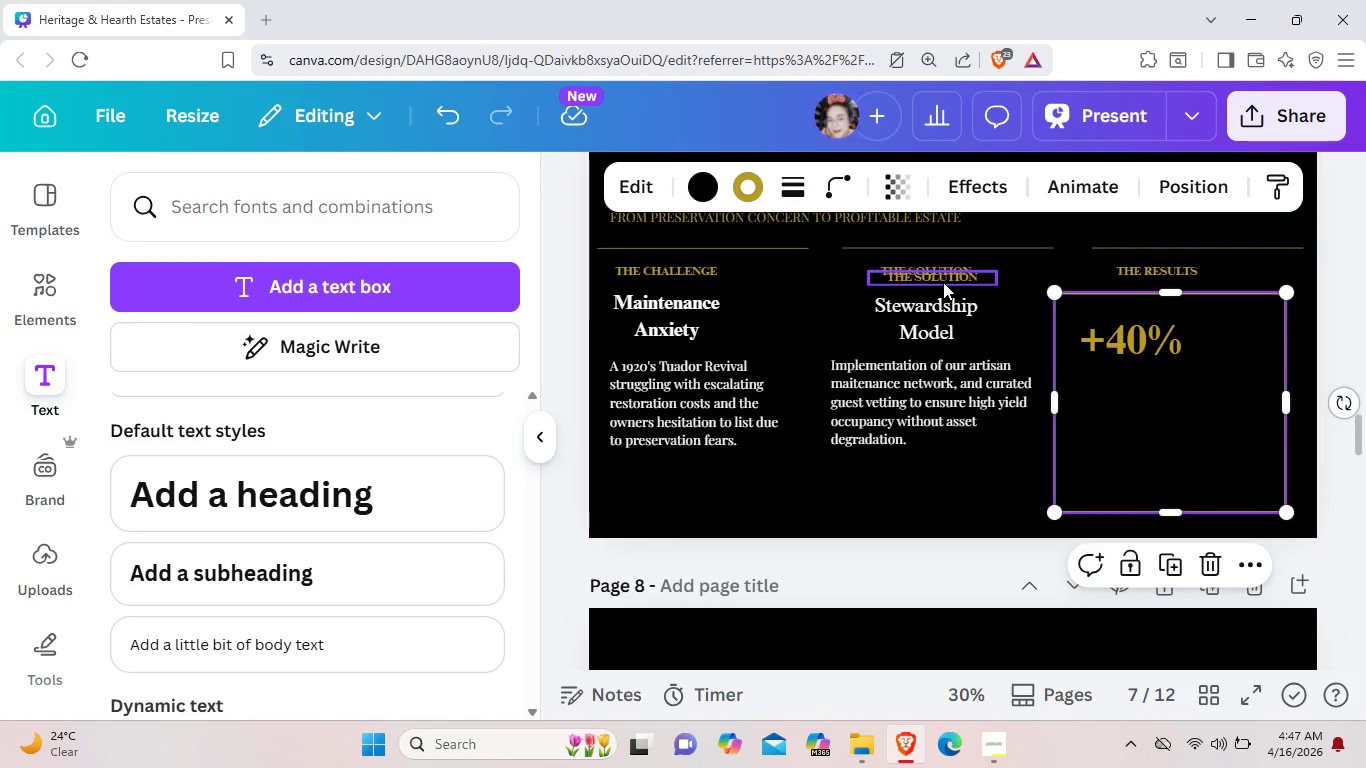 
left_click_drag(start_coordinate=[943, 281], to_coordinate=[1143, 396])
 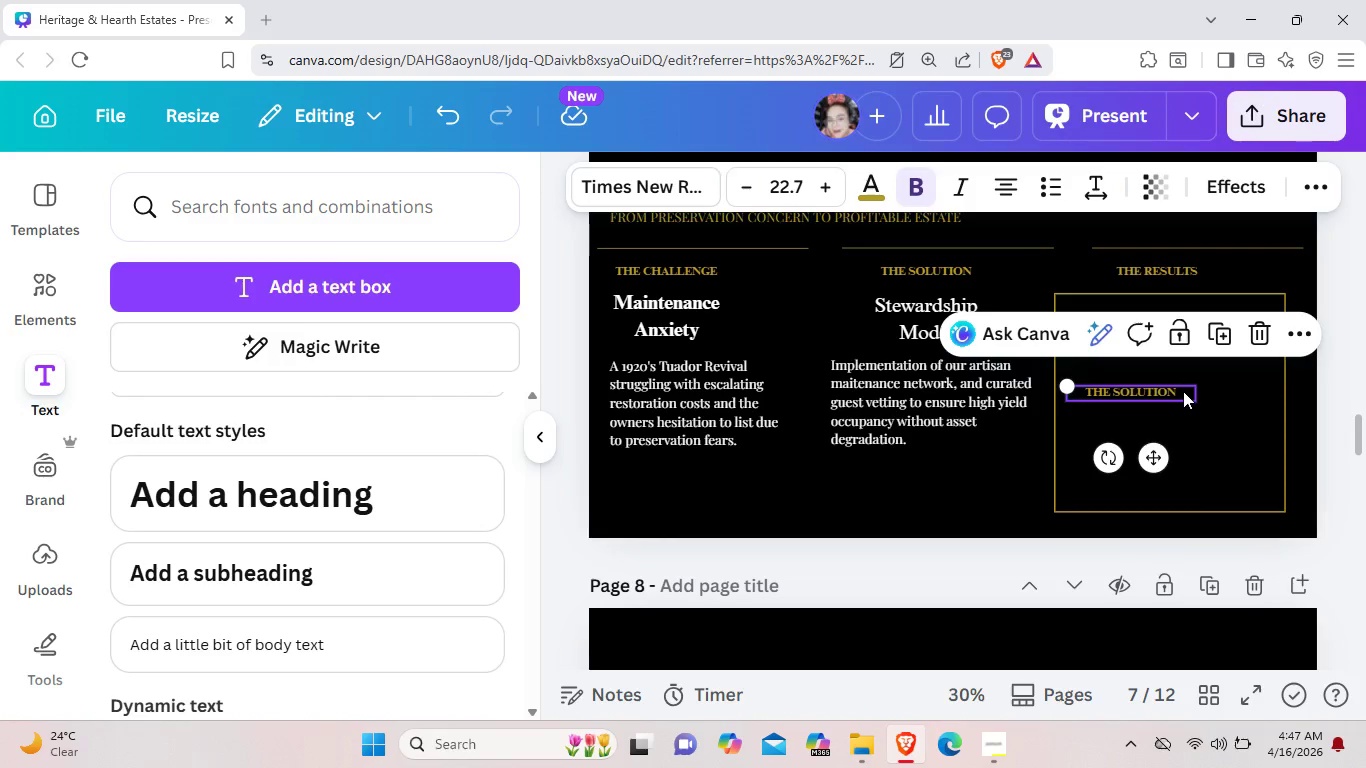 
left_click([1183, 391])
 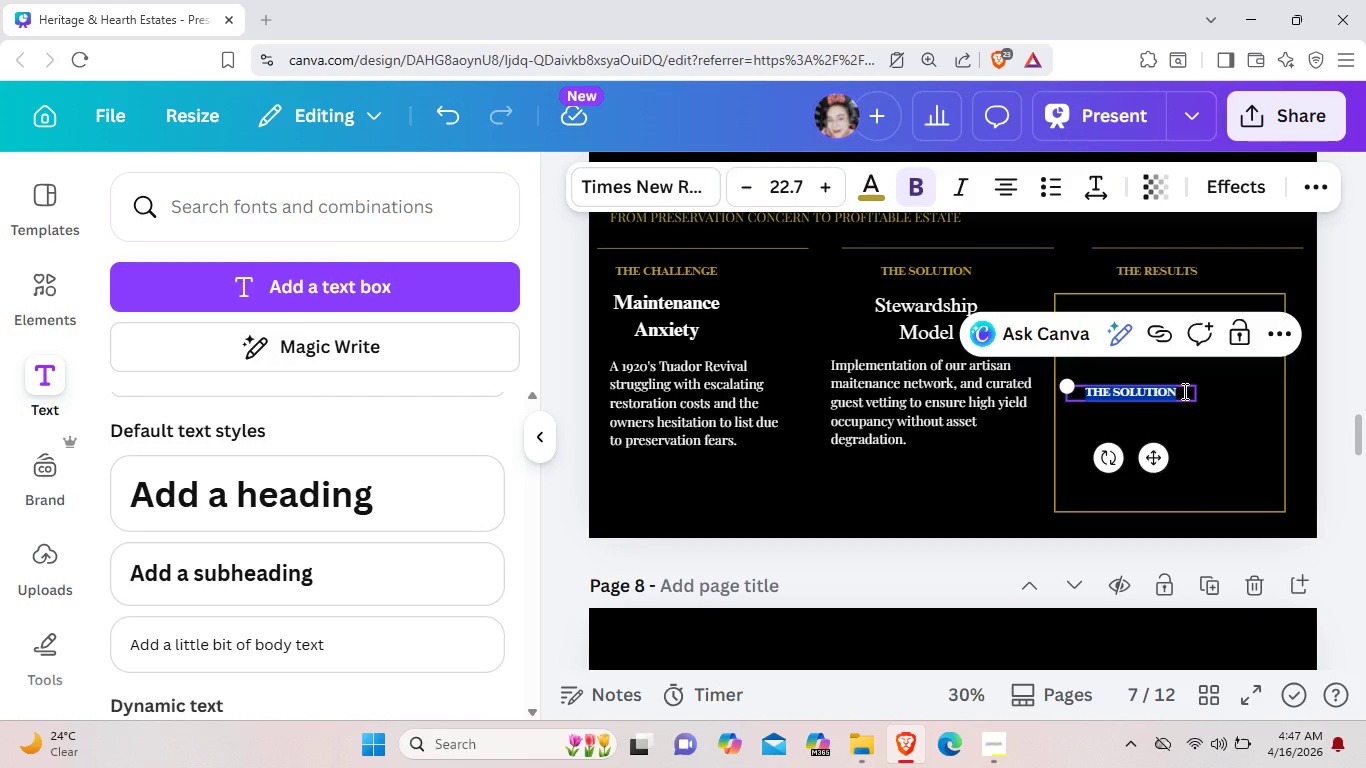 
key(Backspace)
type(ANNUAL YIELD INCREASE)
 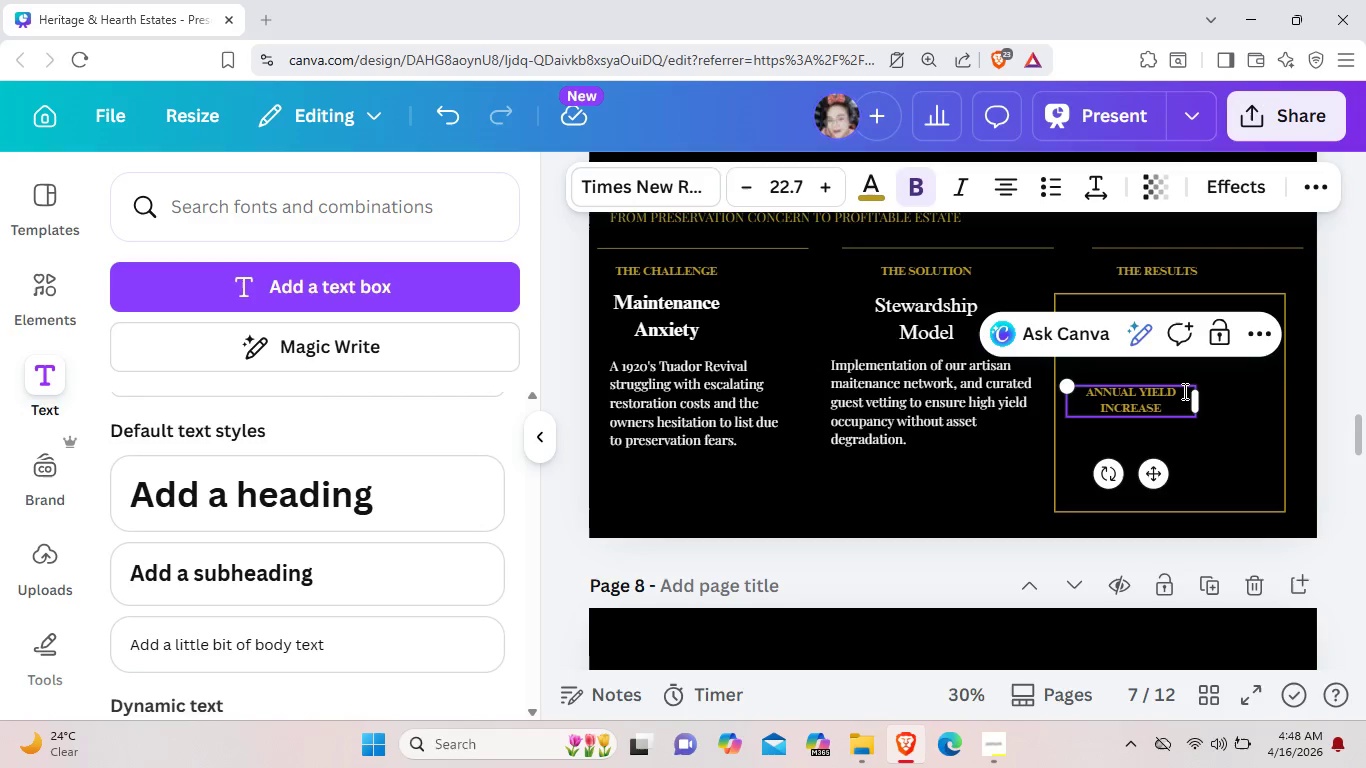 
left_click_drag(start_coordinate=[1197, 403], to_coordinate=[1252, 385])
 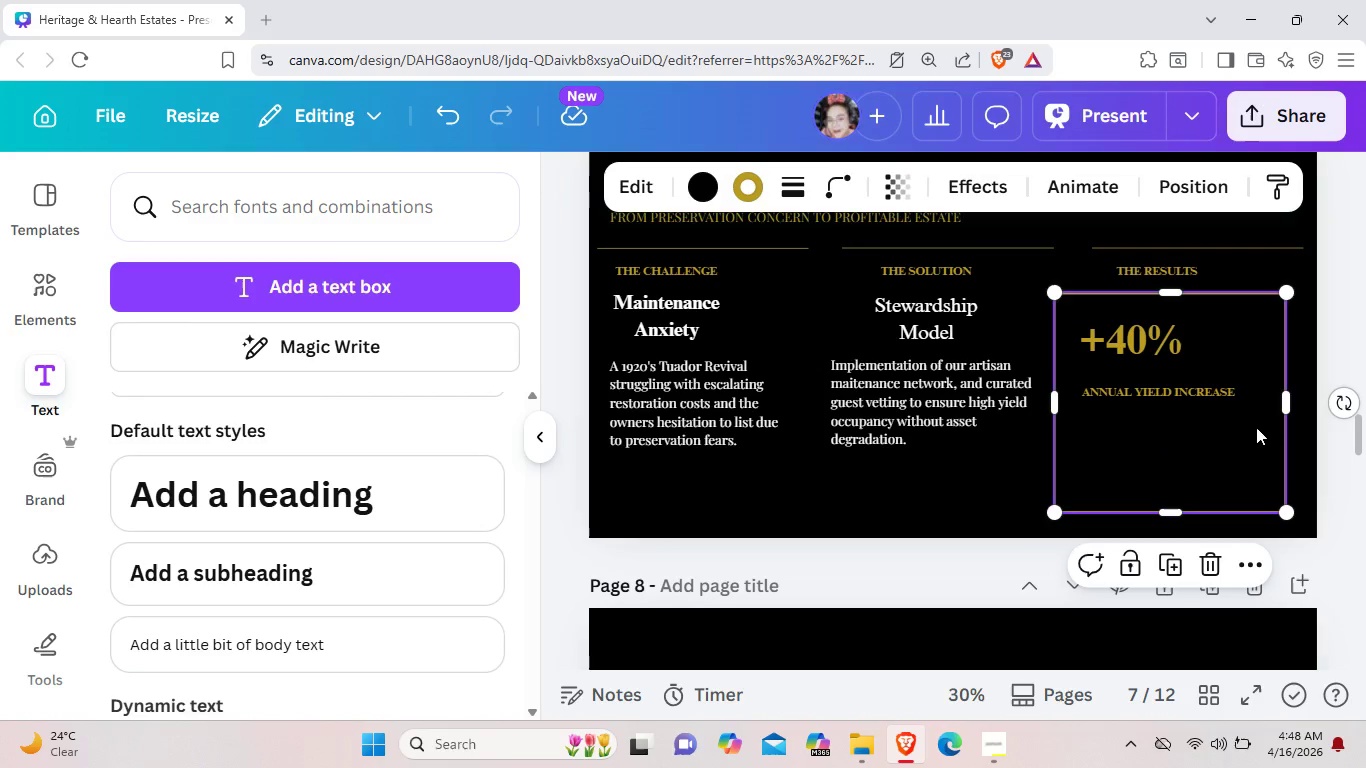 
left_click([1256, 427])
 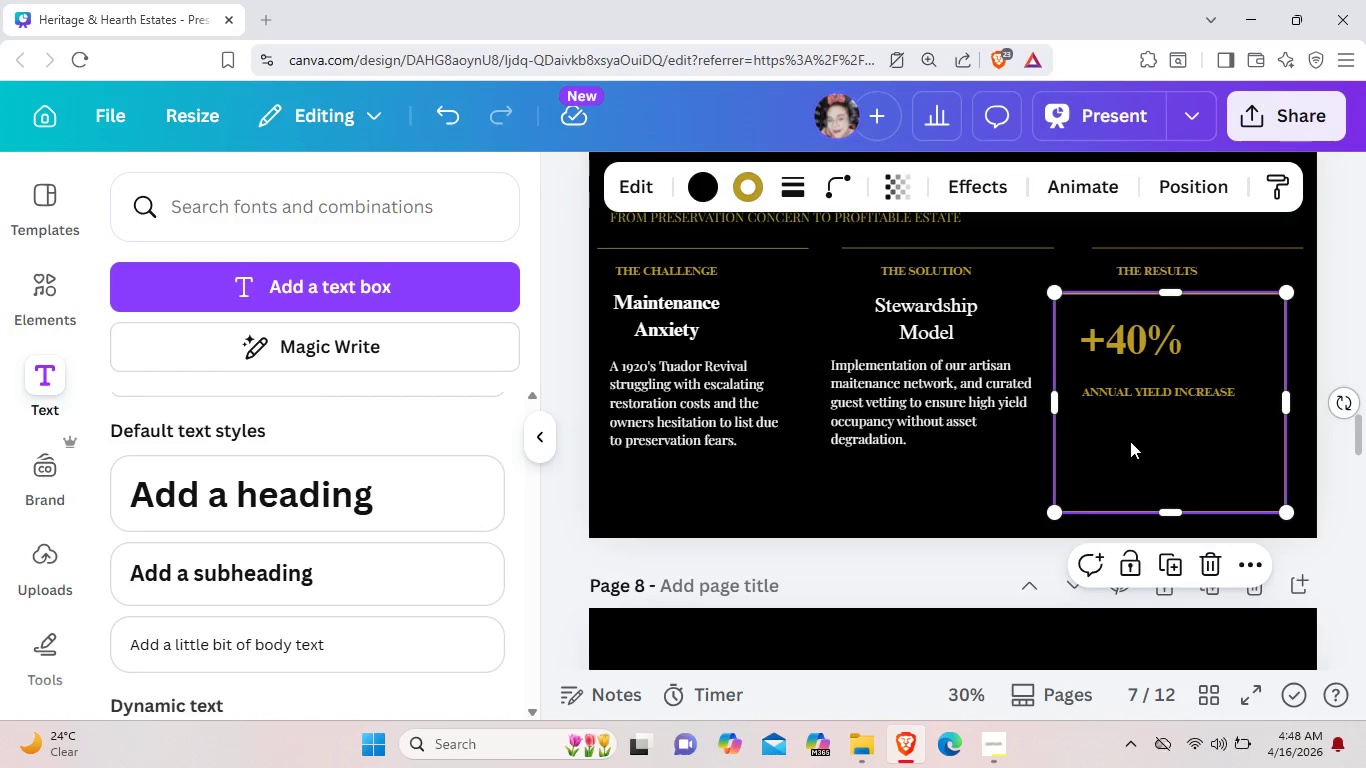 
left_click_drag(start_coordinate=[1144, 397], to_coordinate=[1142, 383])
 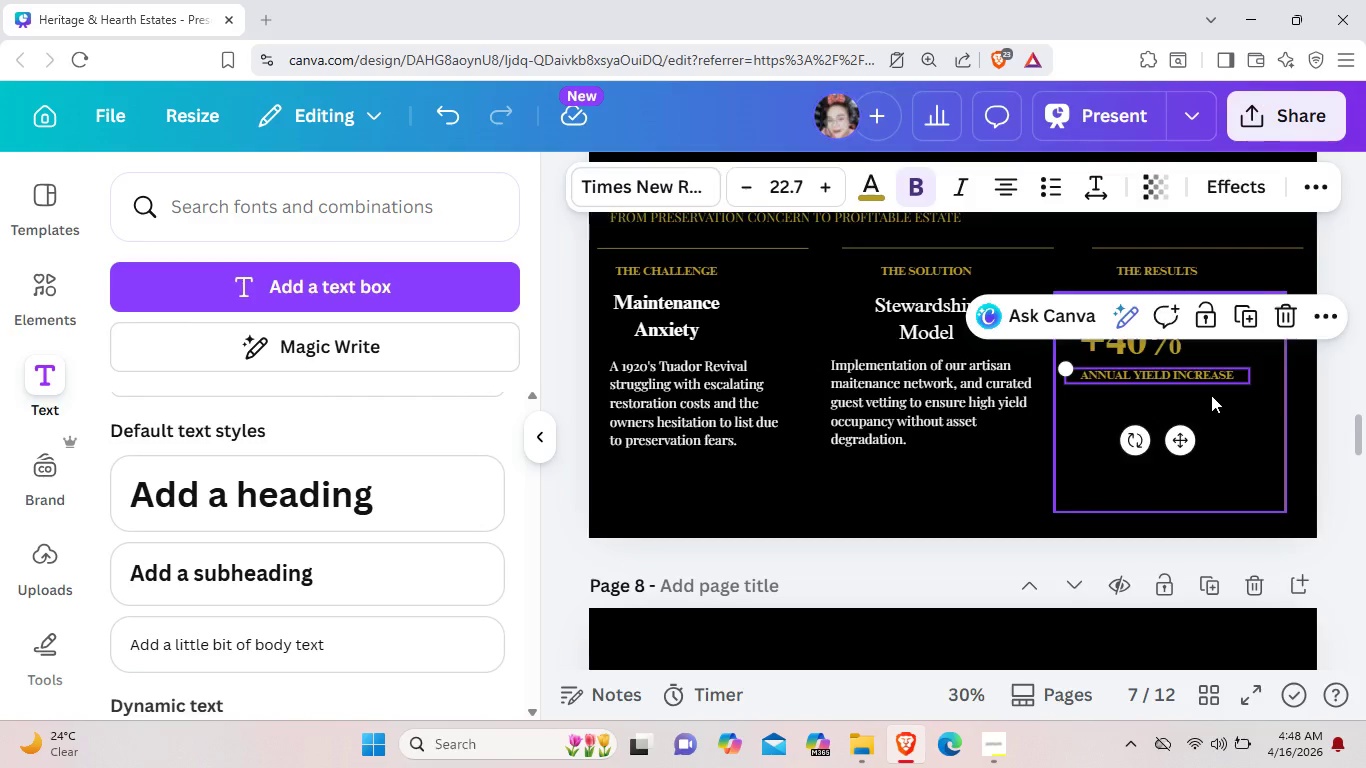 
left_click([1211, 395])
 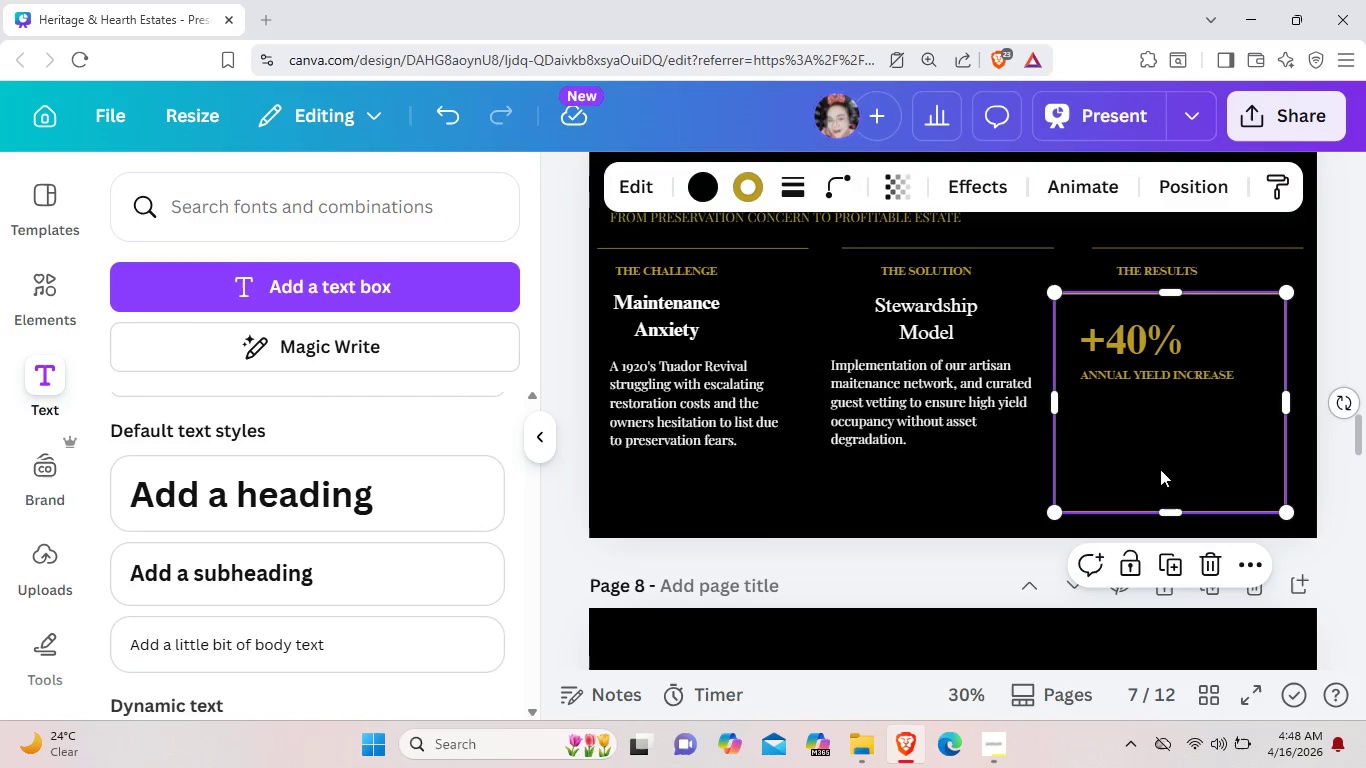 
left_click([1132, 338])
 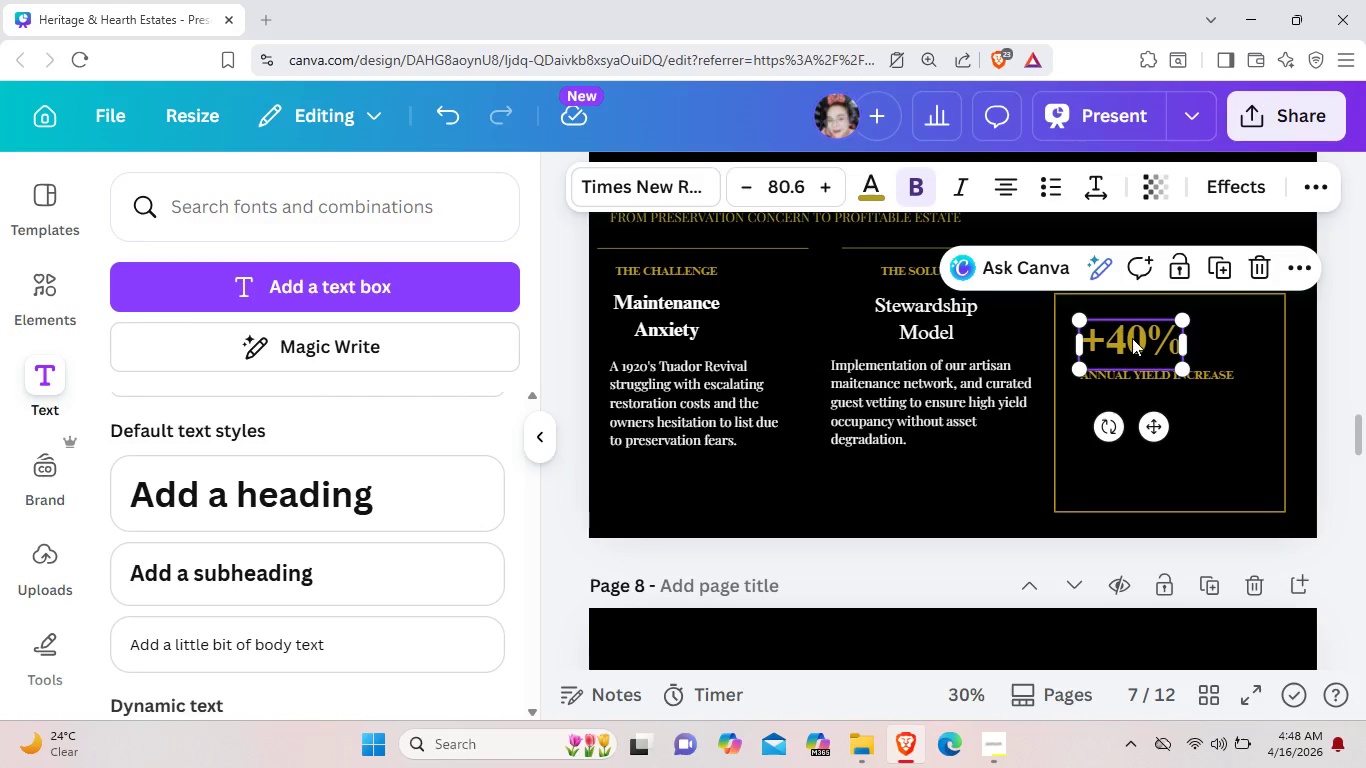 
key(Control+C)
 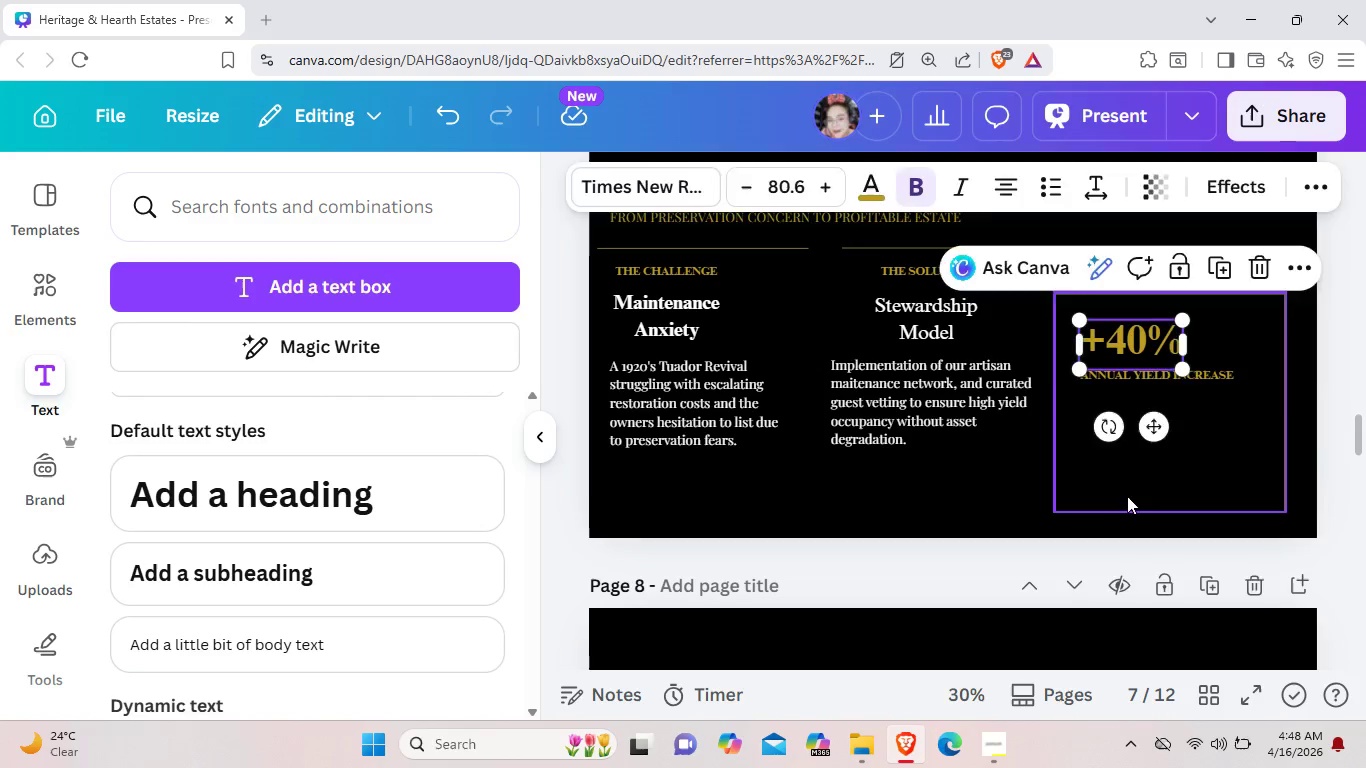 
left_click([1127, 496])
 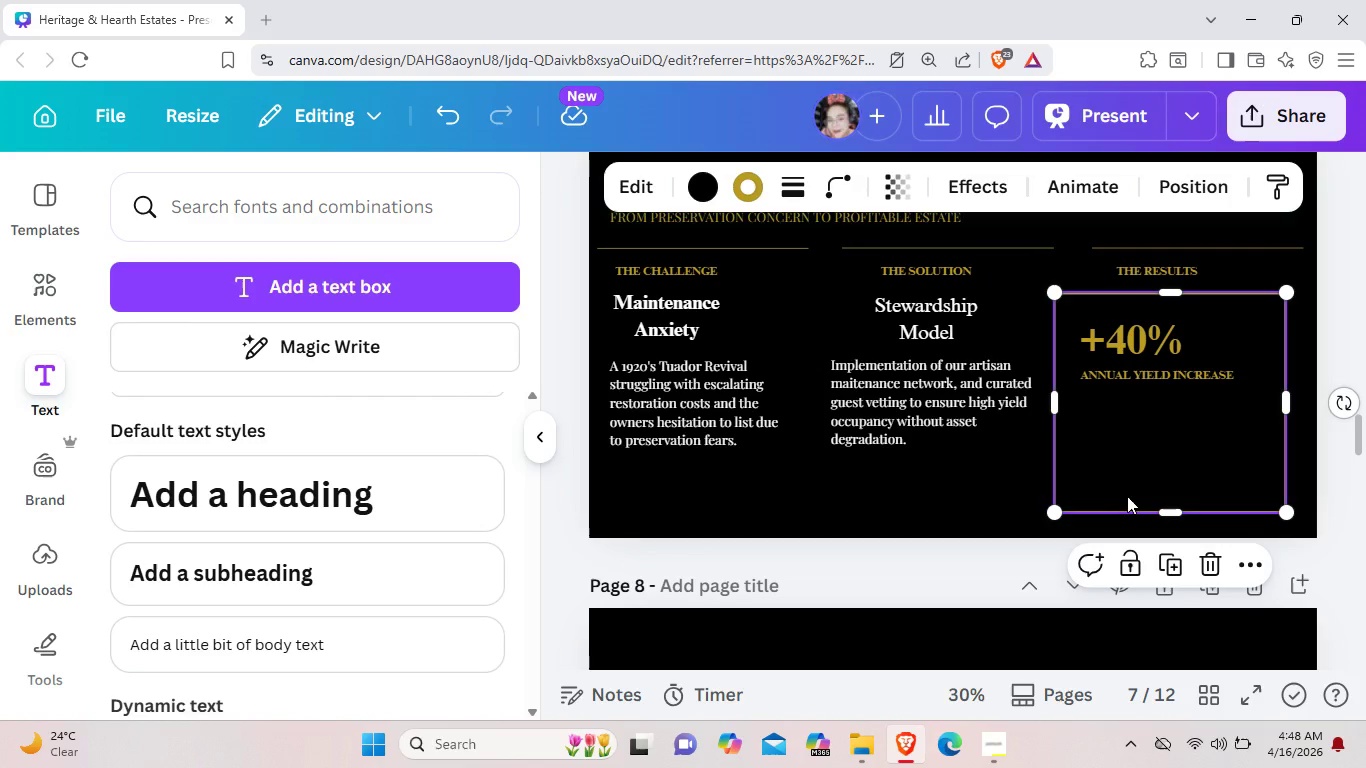 
key(Control+ControlLeft)
 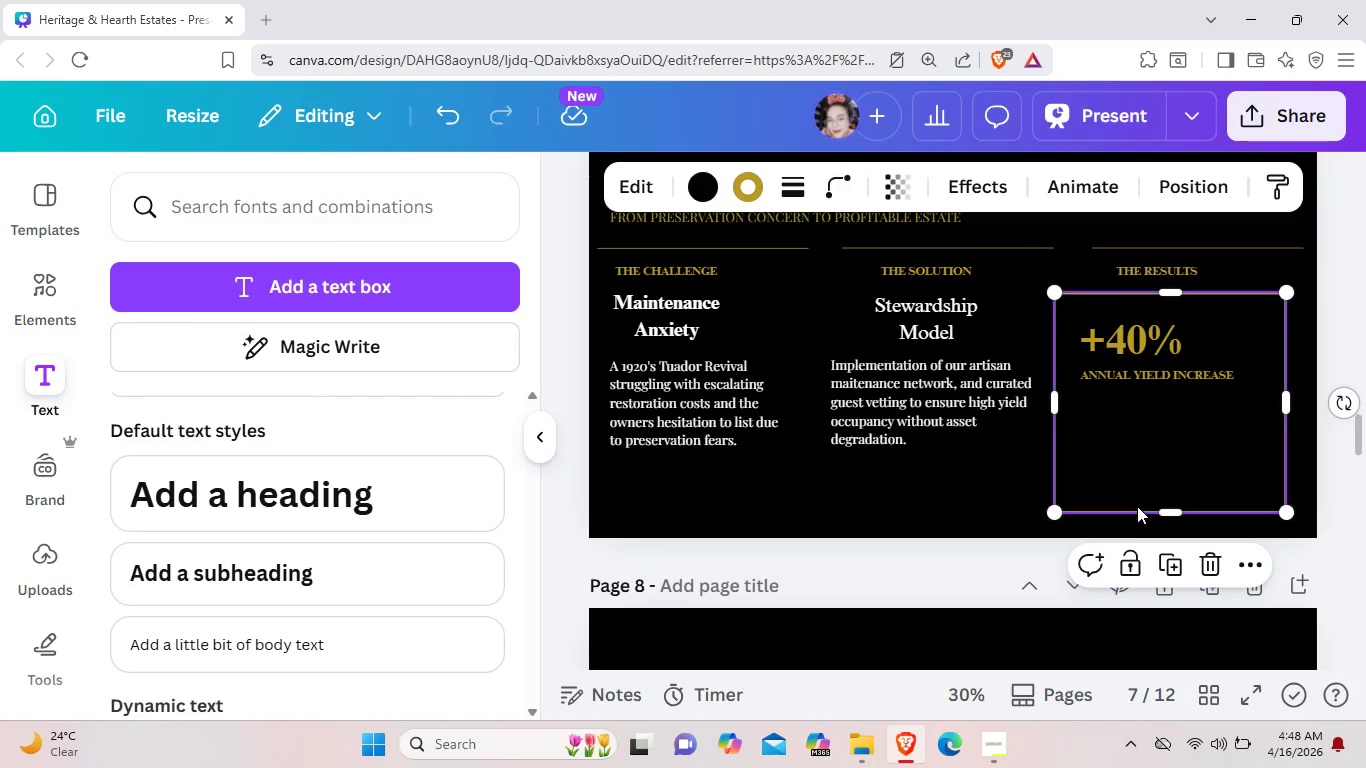 
key(Control+V)
 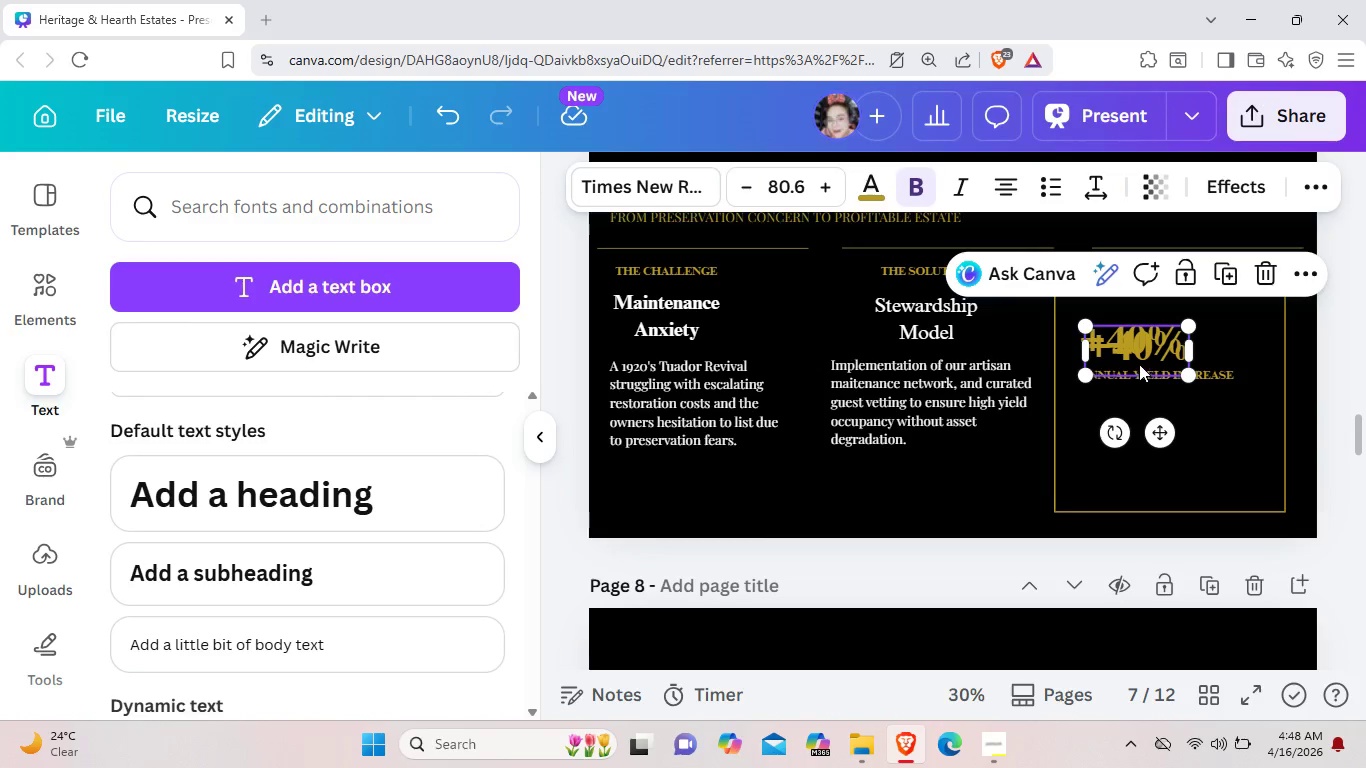 
left_click_drag(start_coordinate=[1139, 364], to_coordinate=[1129, 443])
 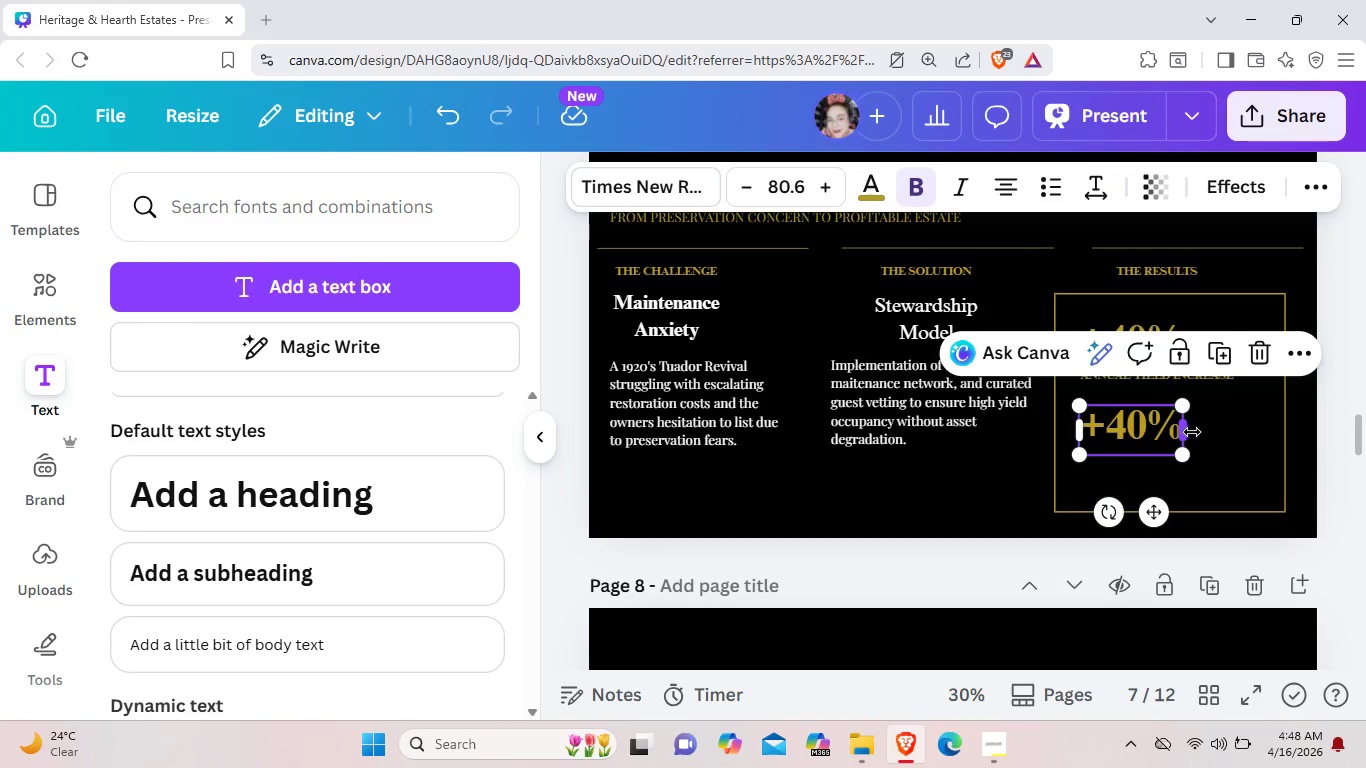 
left_click_drag(start_coordinate=[1190, 431], to_coordinate=[1203, 435])
 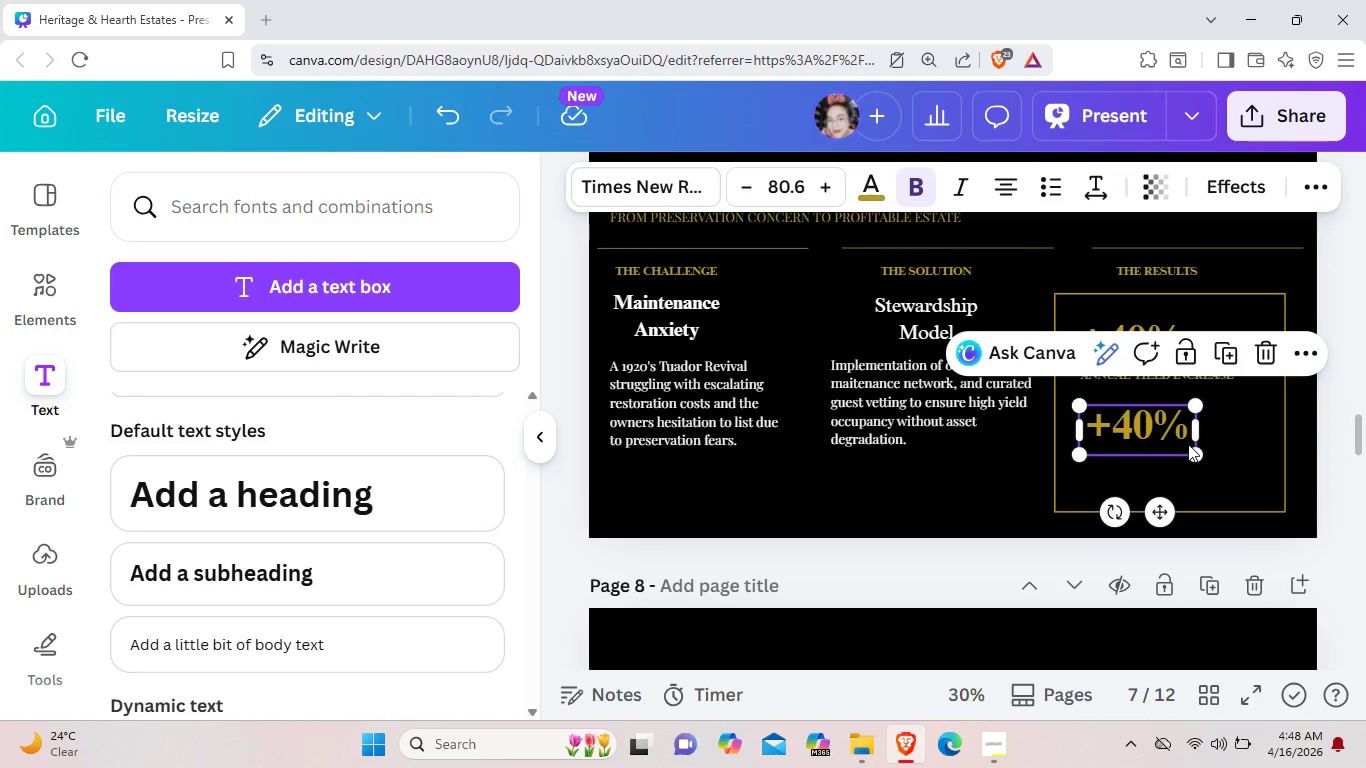 
left_click([1188, 444])
 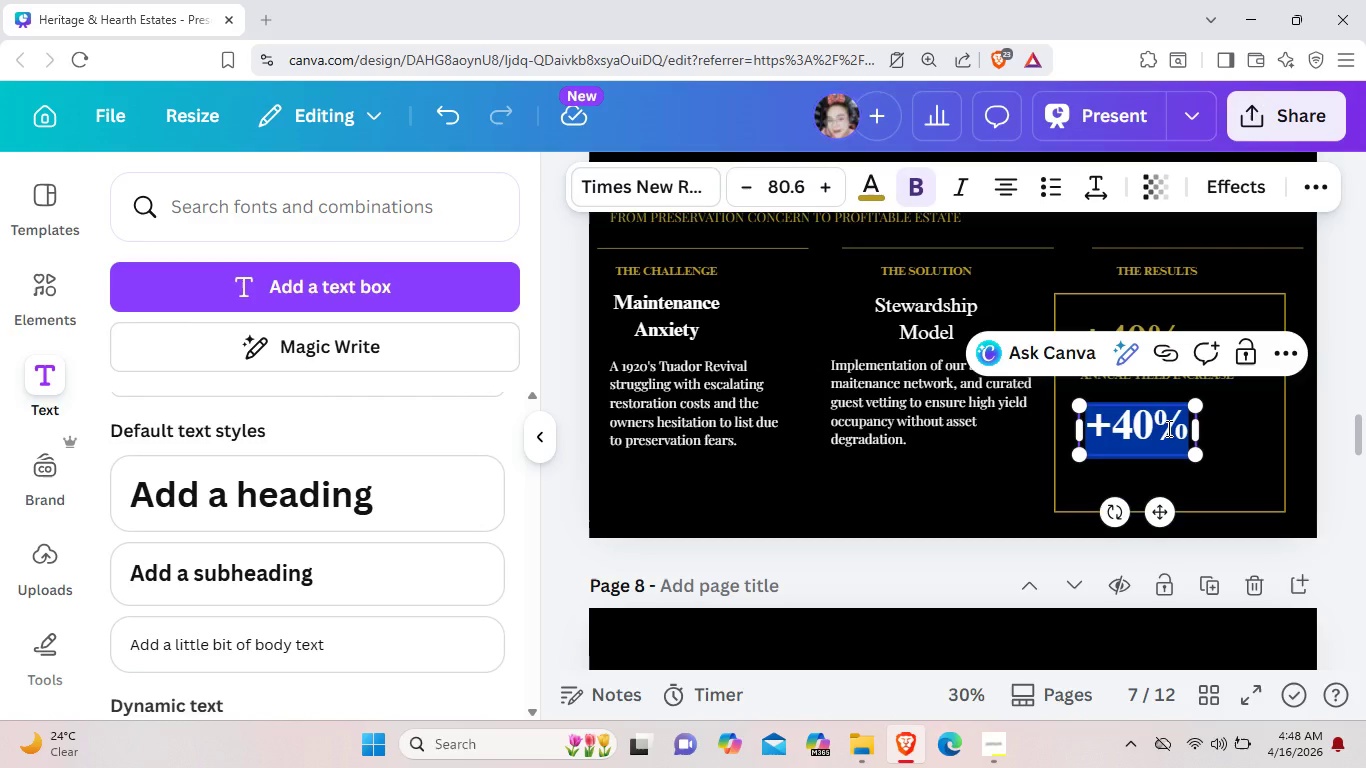 
key(Backspace)
 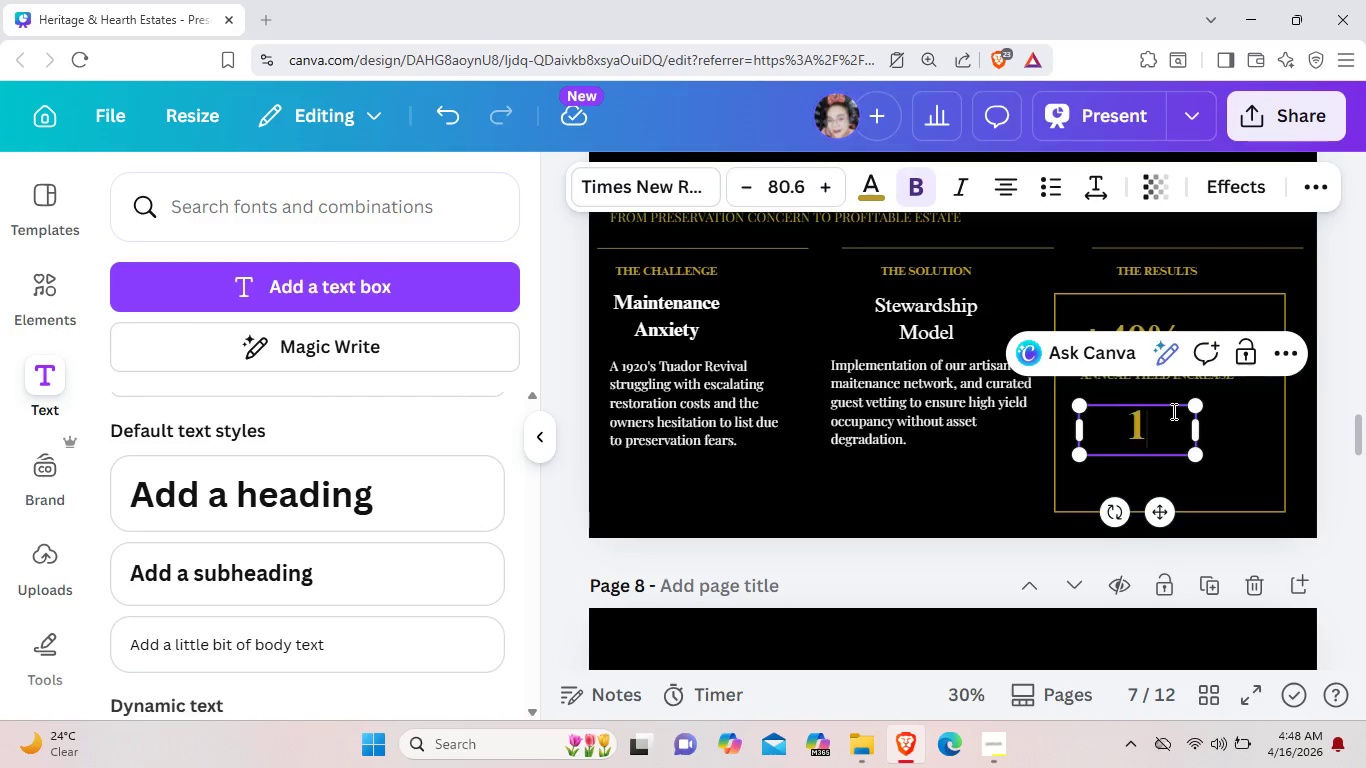 
type(100%)
 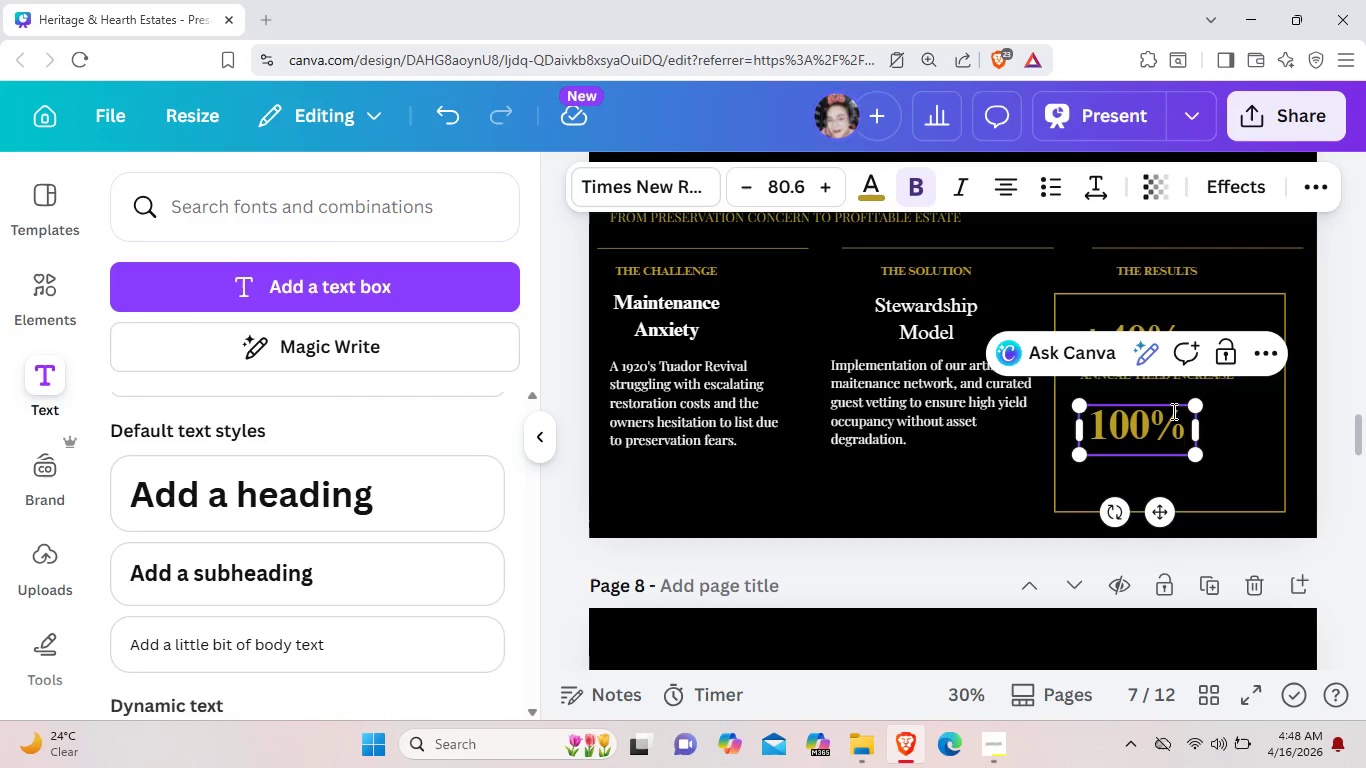 
left_click([1193, 481])
 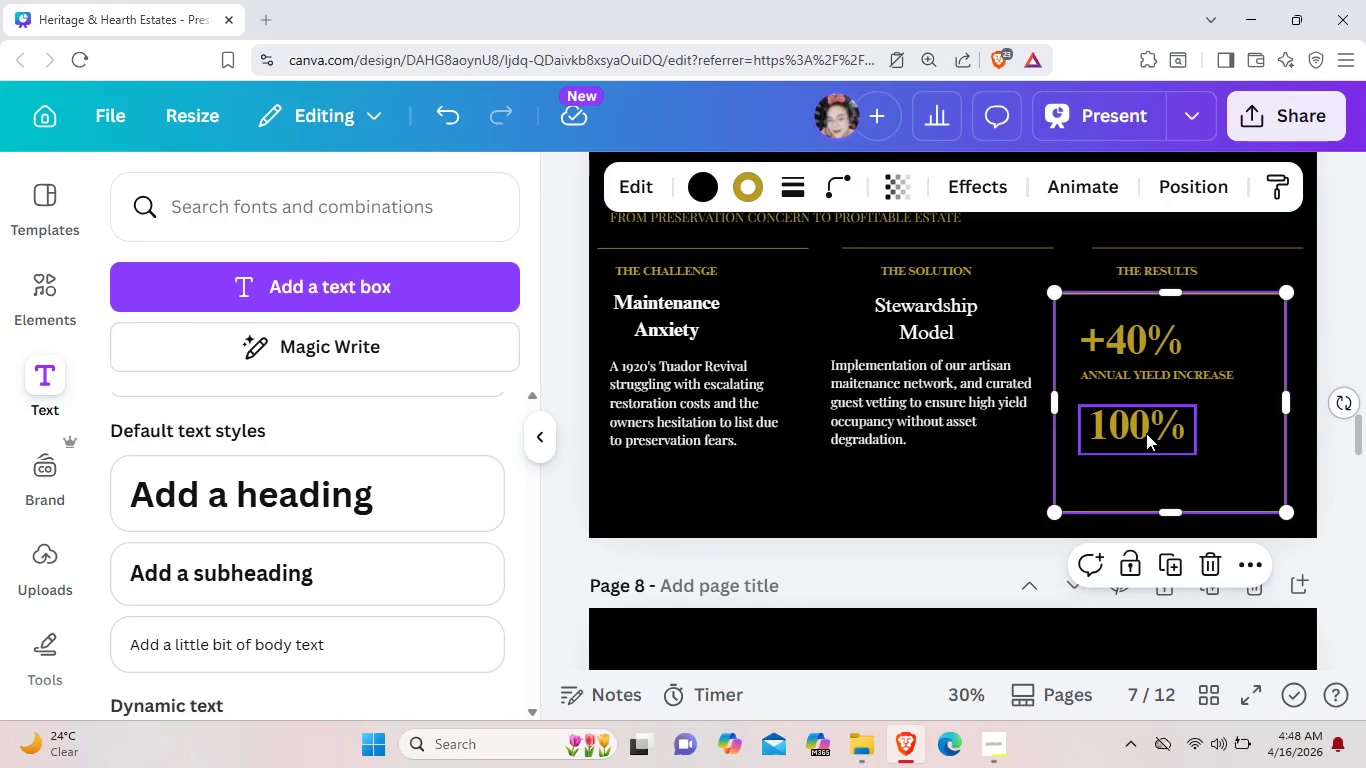 
left_click([1146, 433])
 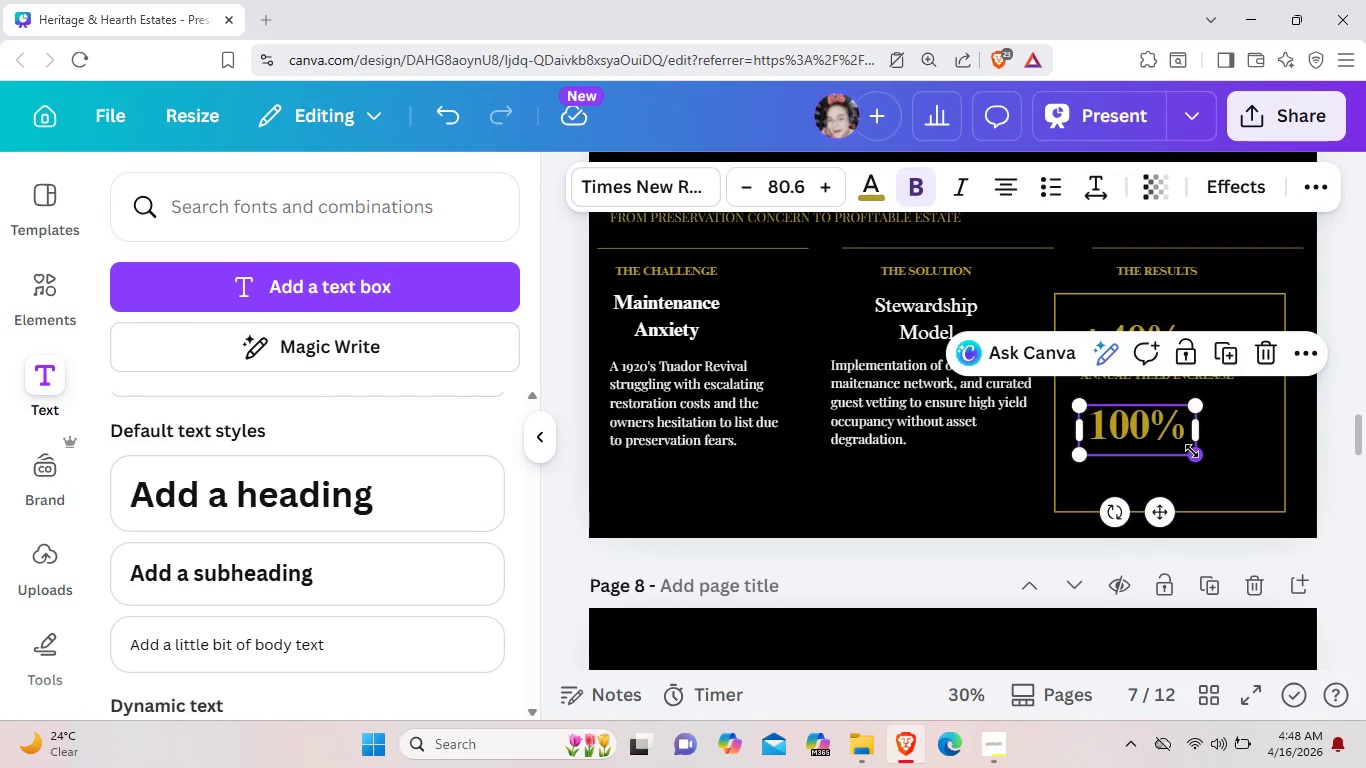 
left_click_drag(start_coordinate=[1192, 451], to_coordinate=[1185, 444])
 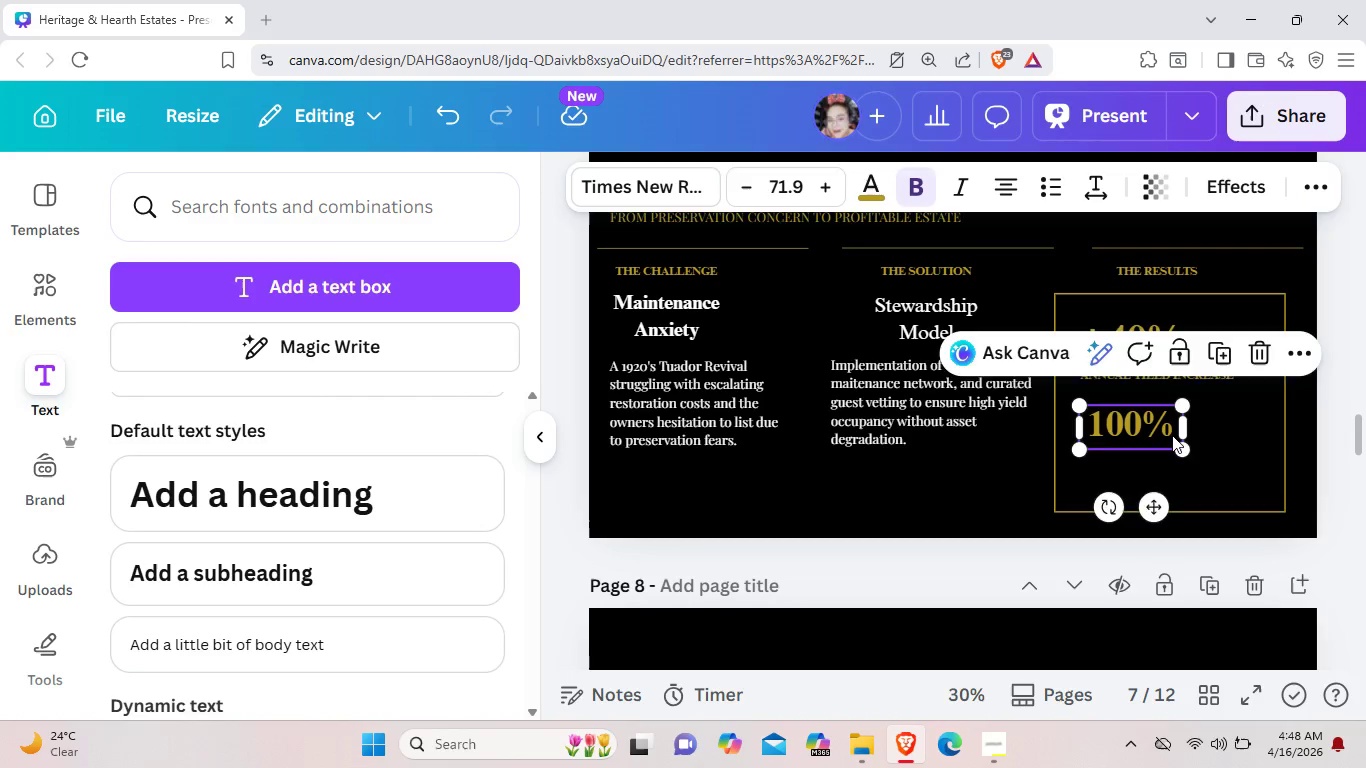 
left_click_drag(start_coordinate=[1167, 436], to_coordinate=[1174, 435])
 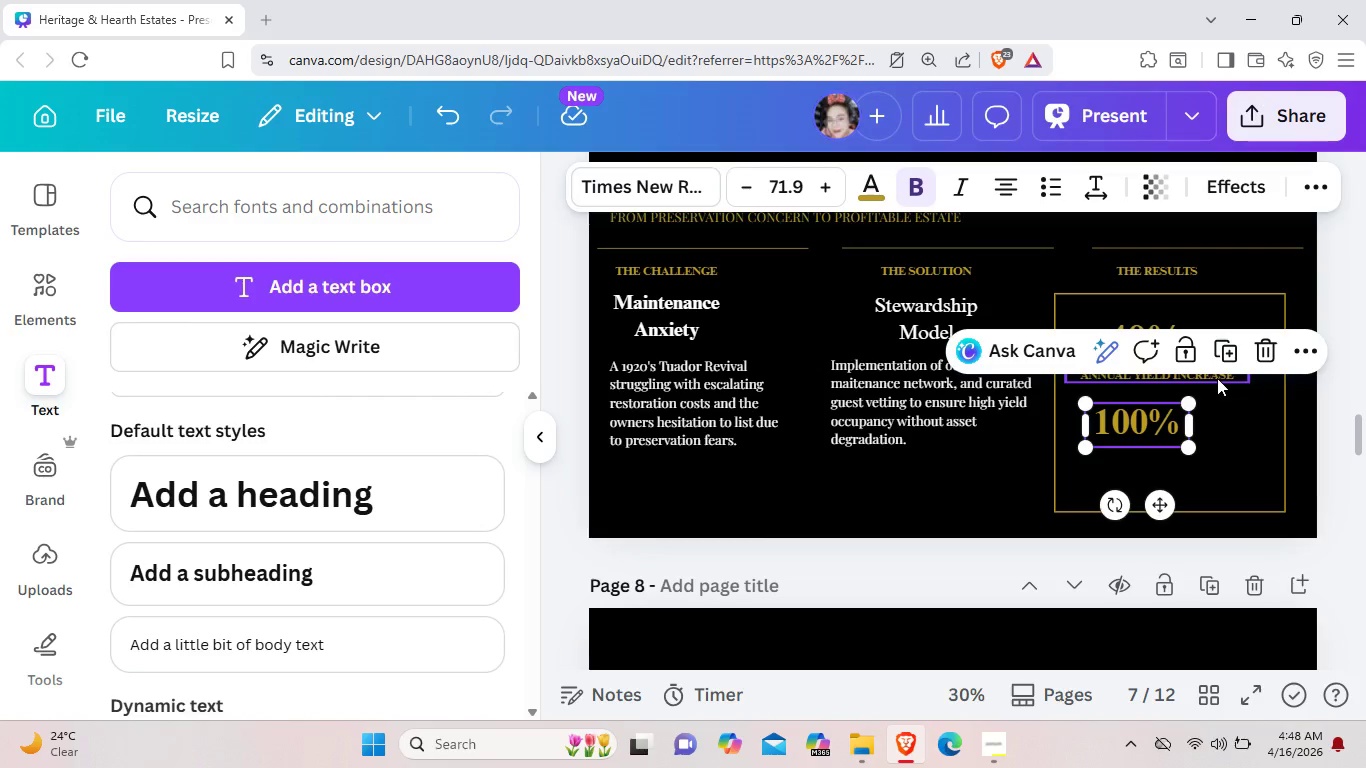 
left_click([1217, 378])
 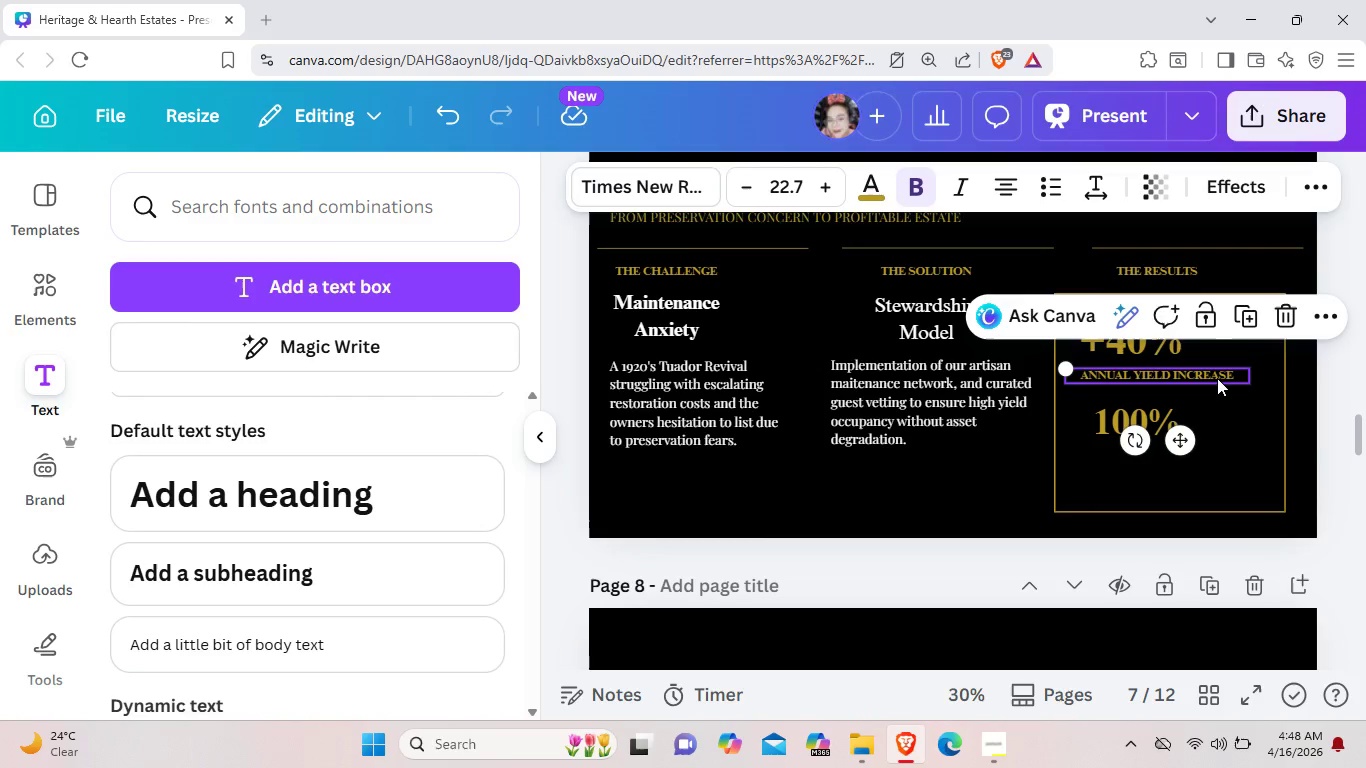 
key(Control+C)
 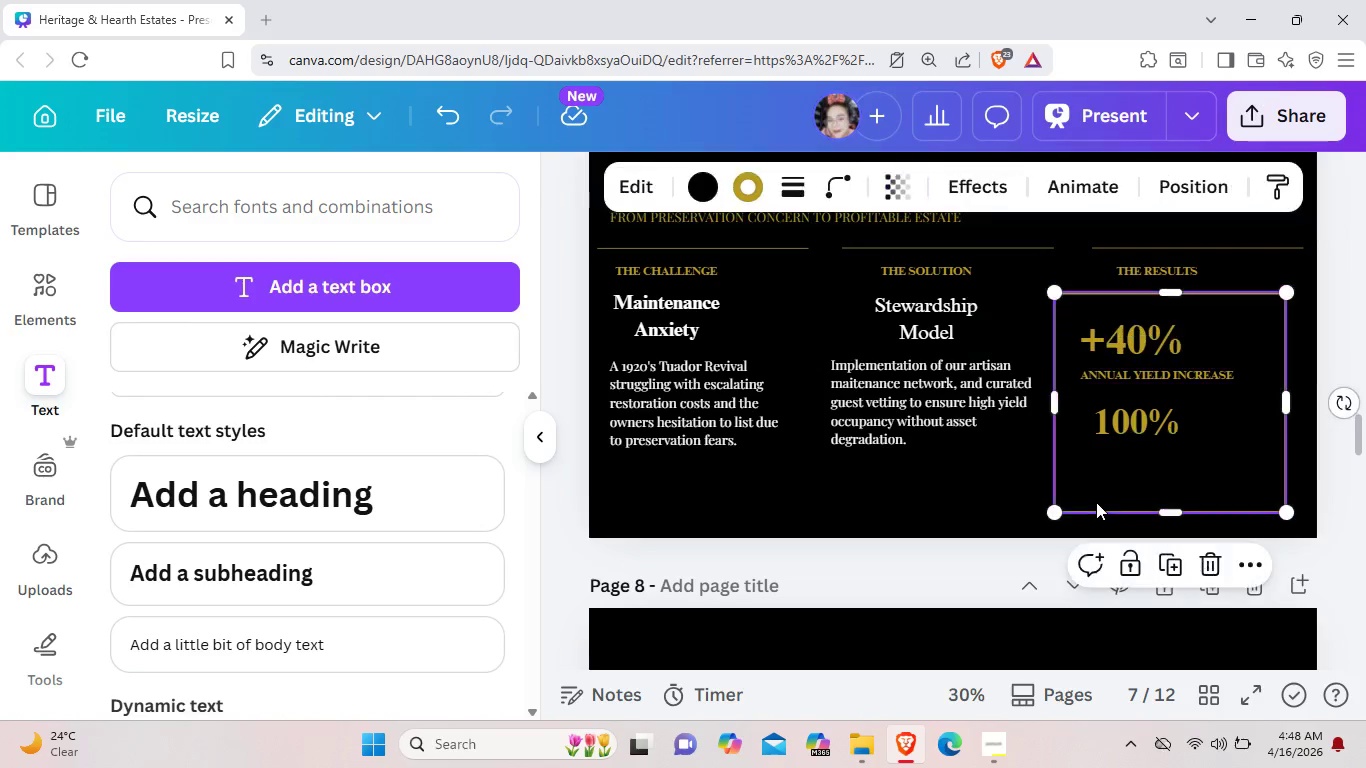 
left_click([1096, 502])
 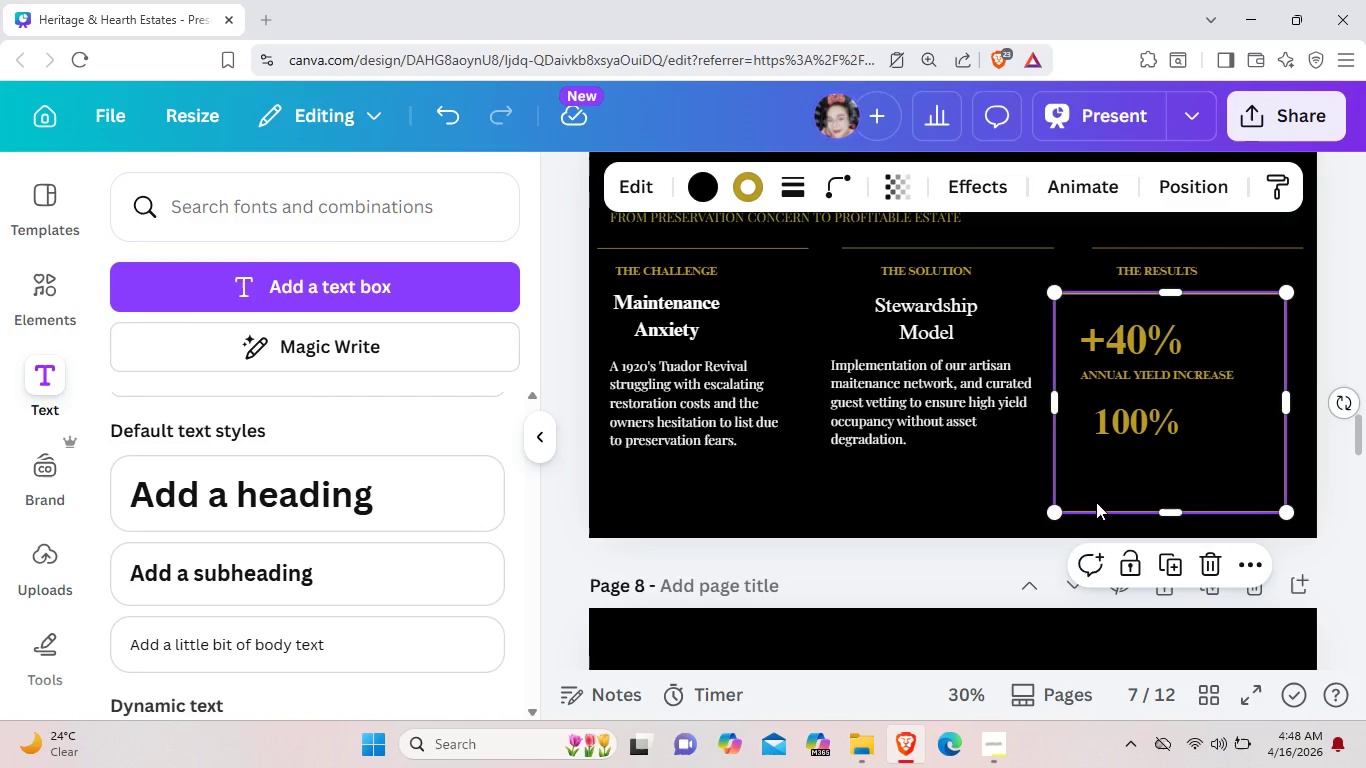 
key(Control+V)
 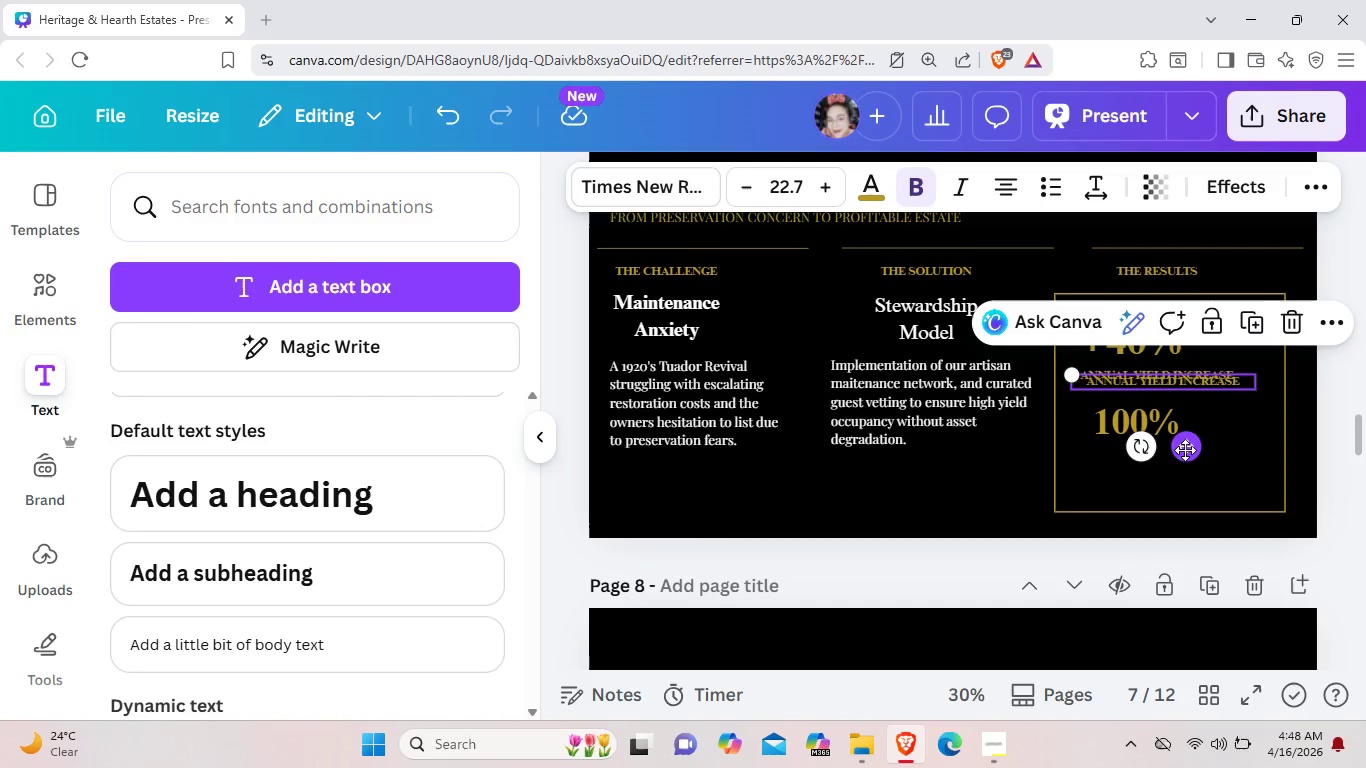 
left_click_drag(start_coordinate=[1186, 450], to_coordinate=[1182, 522])
 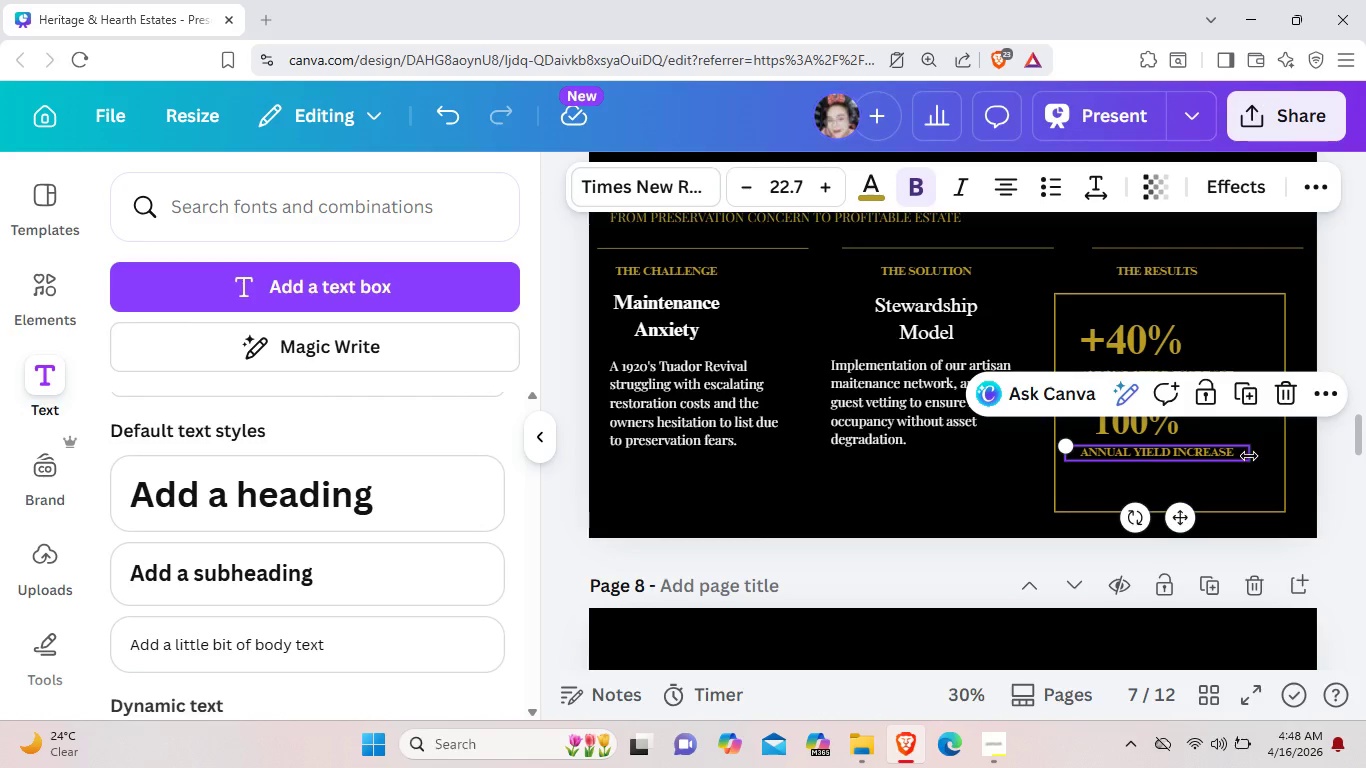 
left_click([1239, 452])
 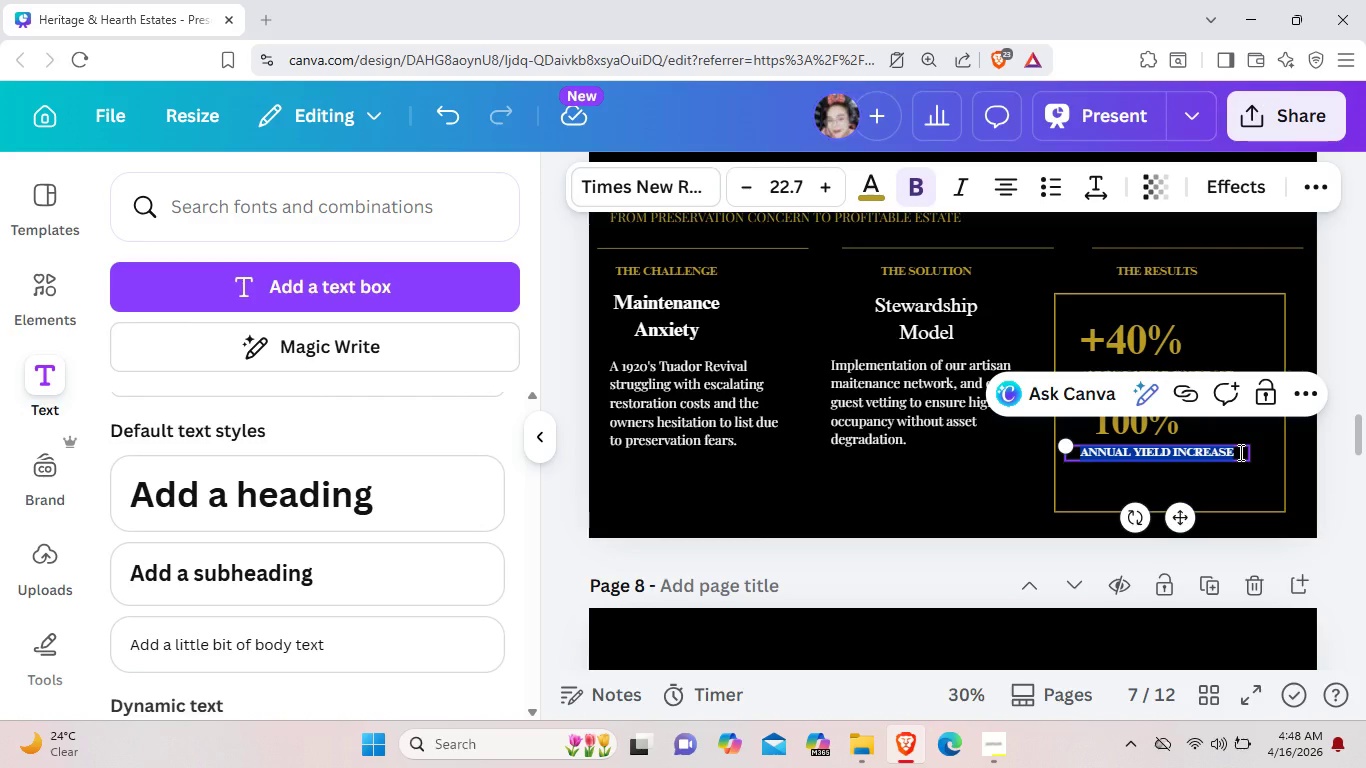 
key(Backspace)
type(RESTORAY)
key(Backspace)
type(TION FUNDED BY REVENUE)
 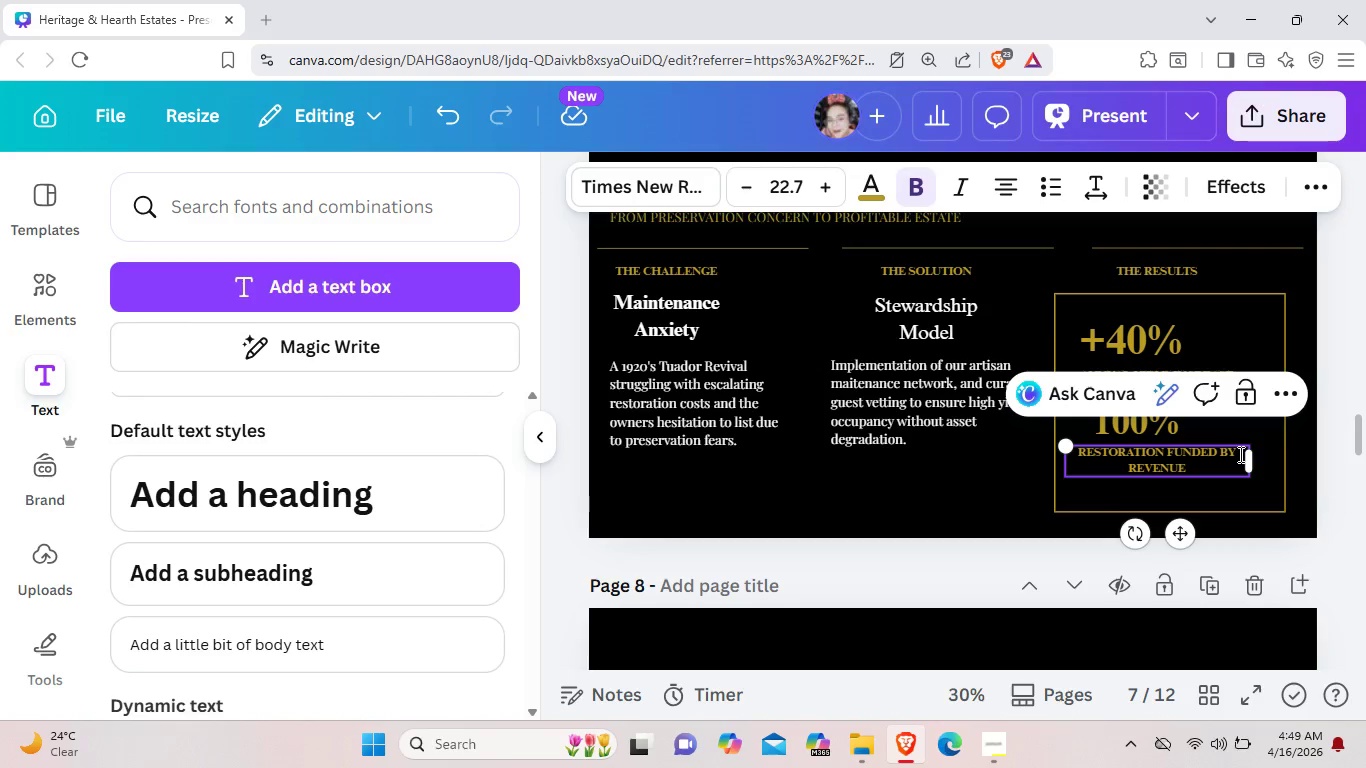 
left_click_drag(start_coordinate=[1251, 464], to_coordinate=[1263, 463])
 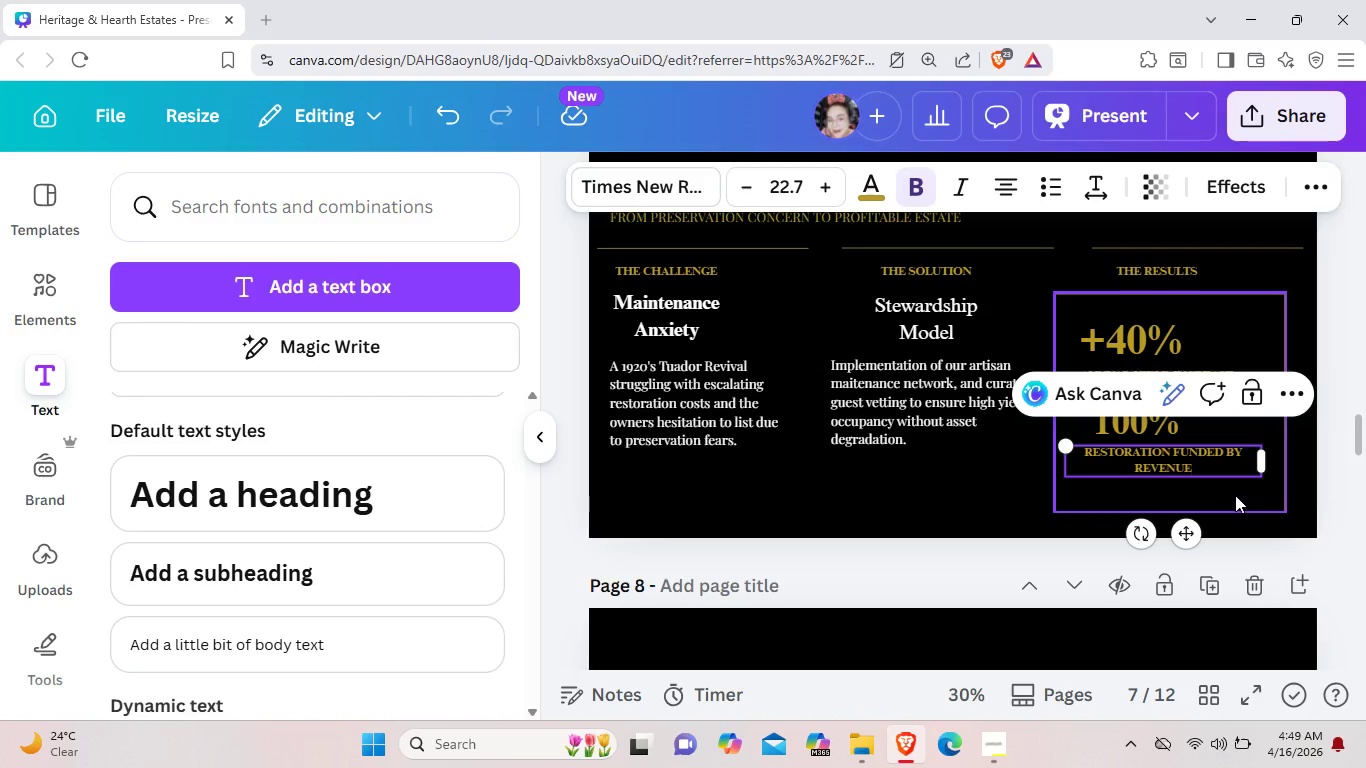 
left_click([1235, 495])
 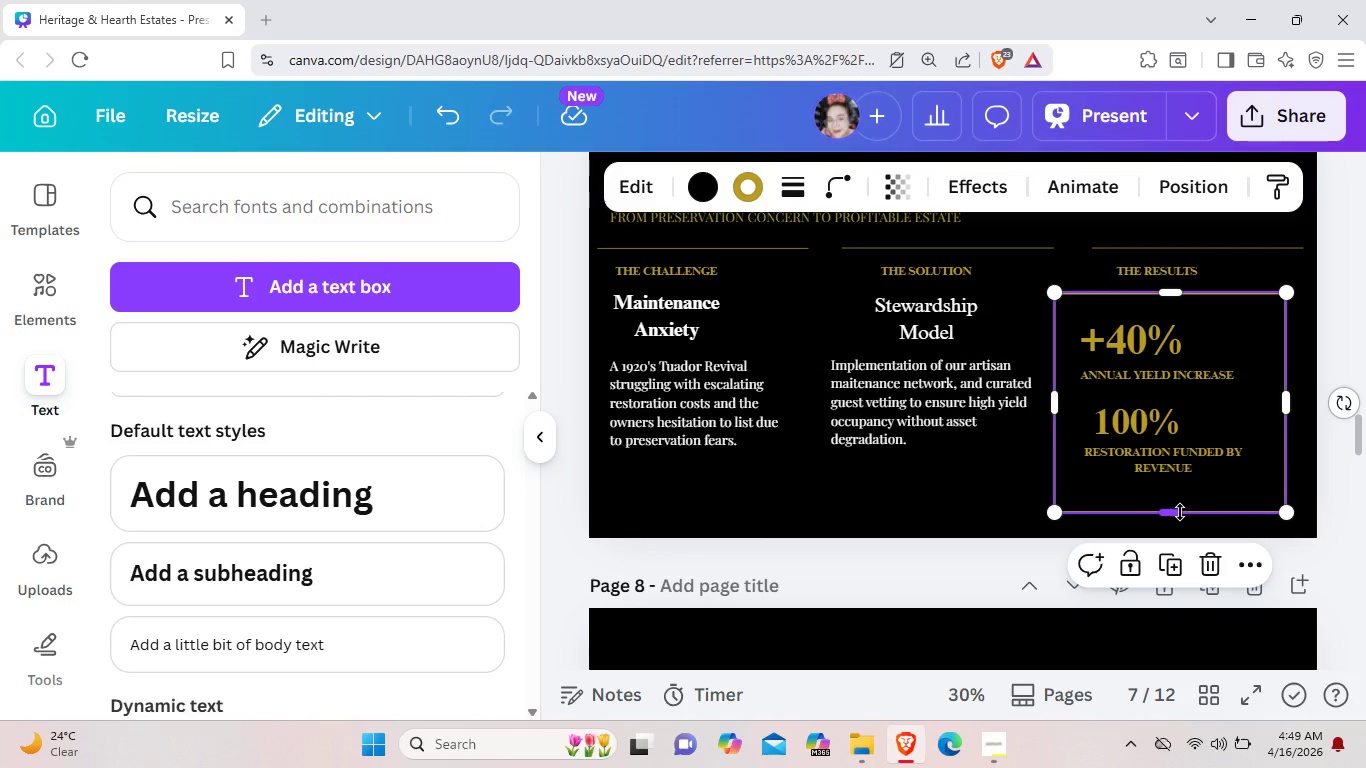 
left_click_drag(start_coordinate=[1180, 512], to_coordinate=[1181, 521])
 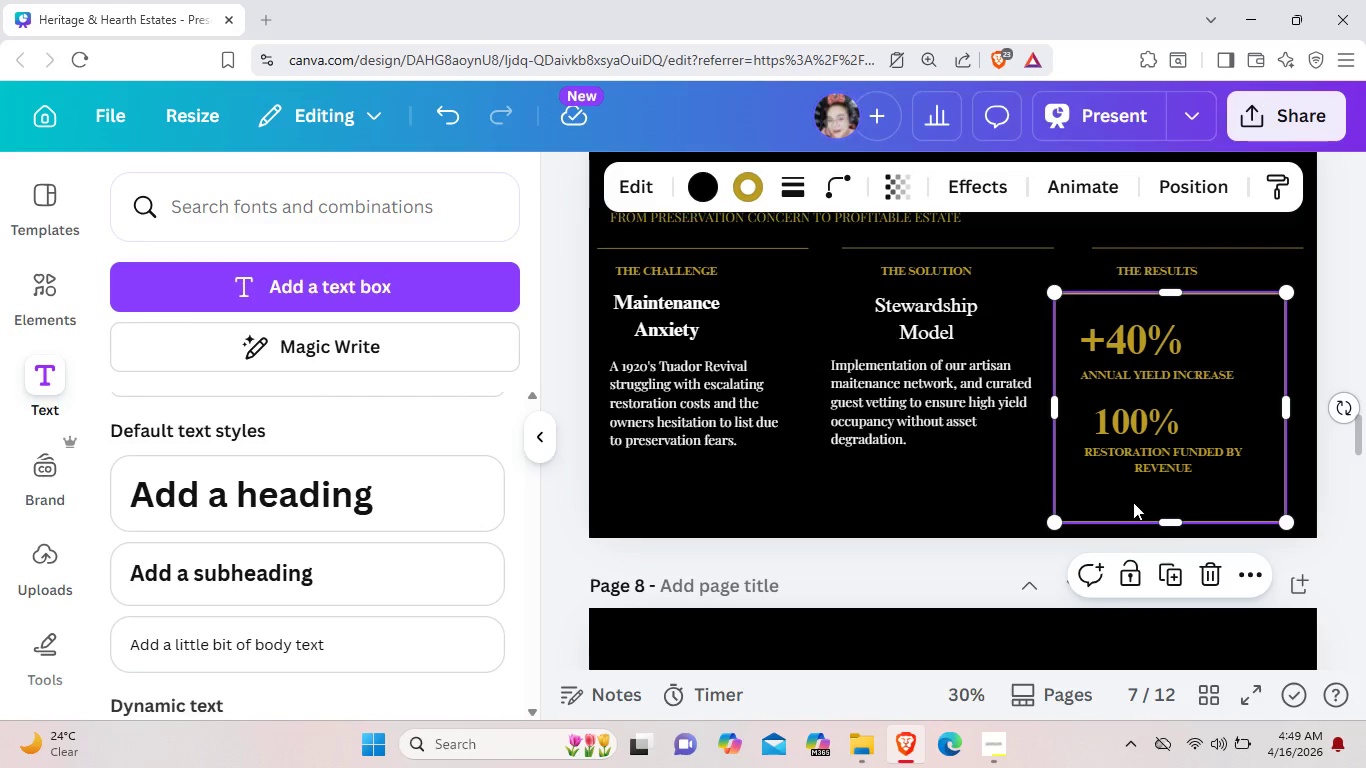 
left_click([1133, 502])
 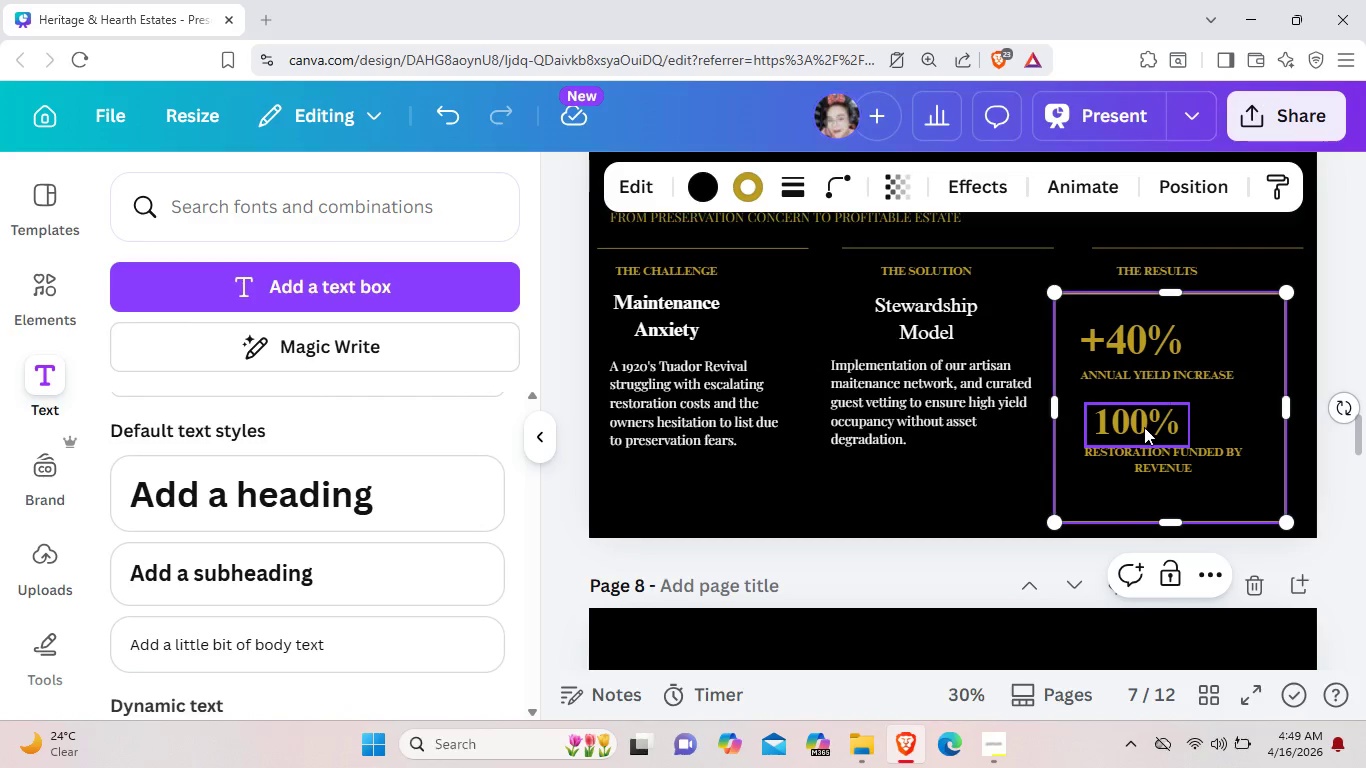 
left_click([1147, 459])
 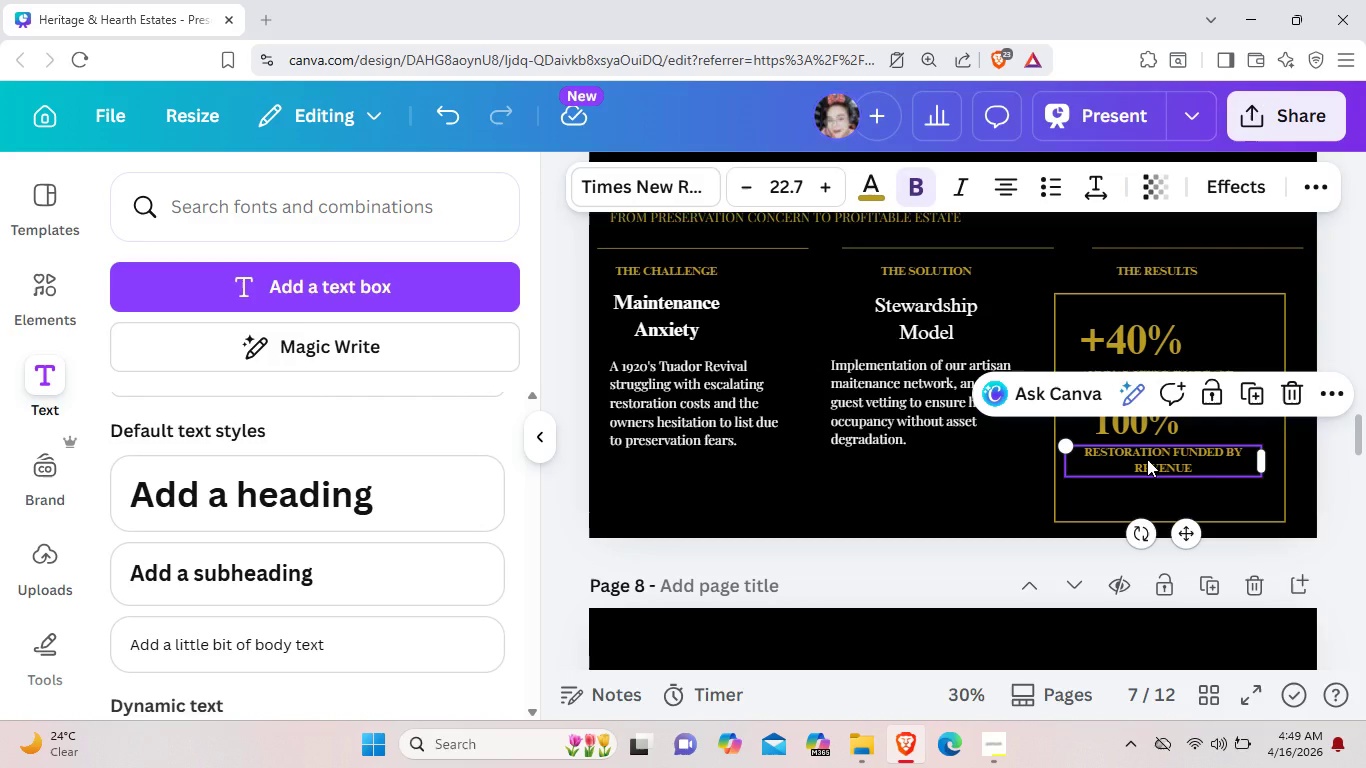 
scroll: coordinate [1147, 459], scroll_direction: up, amount: 1.0
 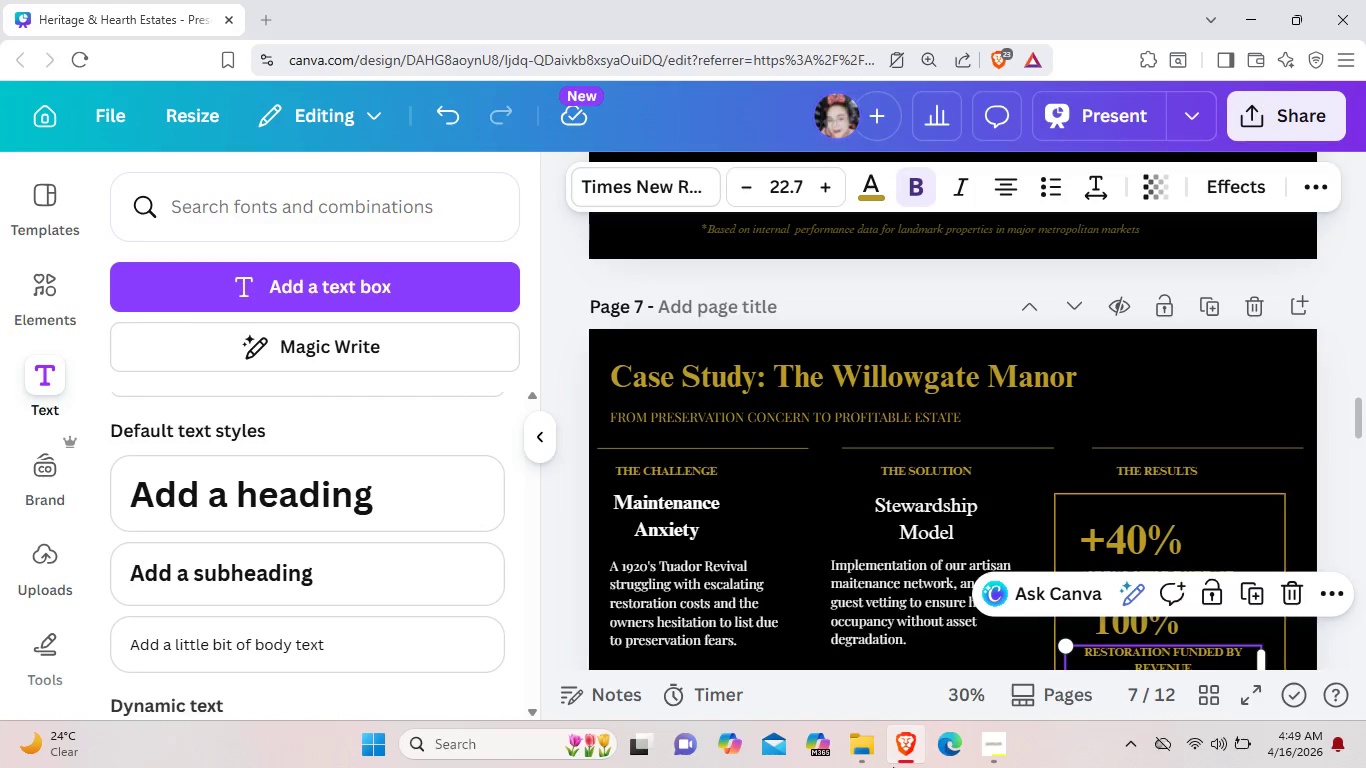 
left_click([997, 731])